 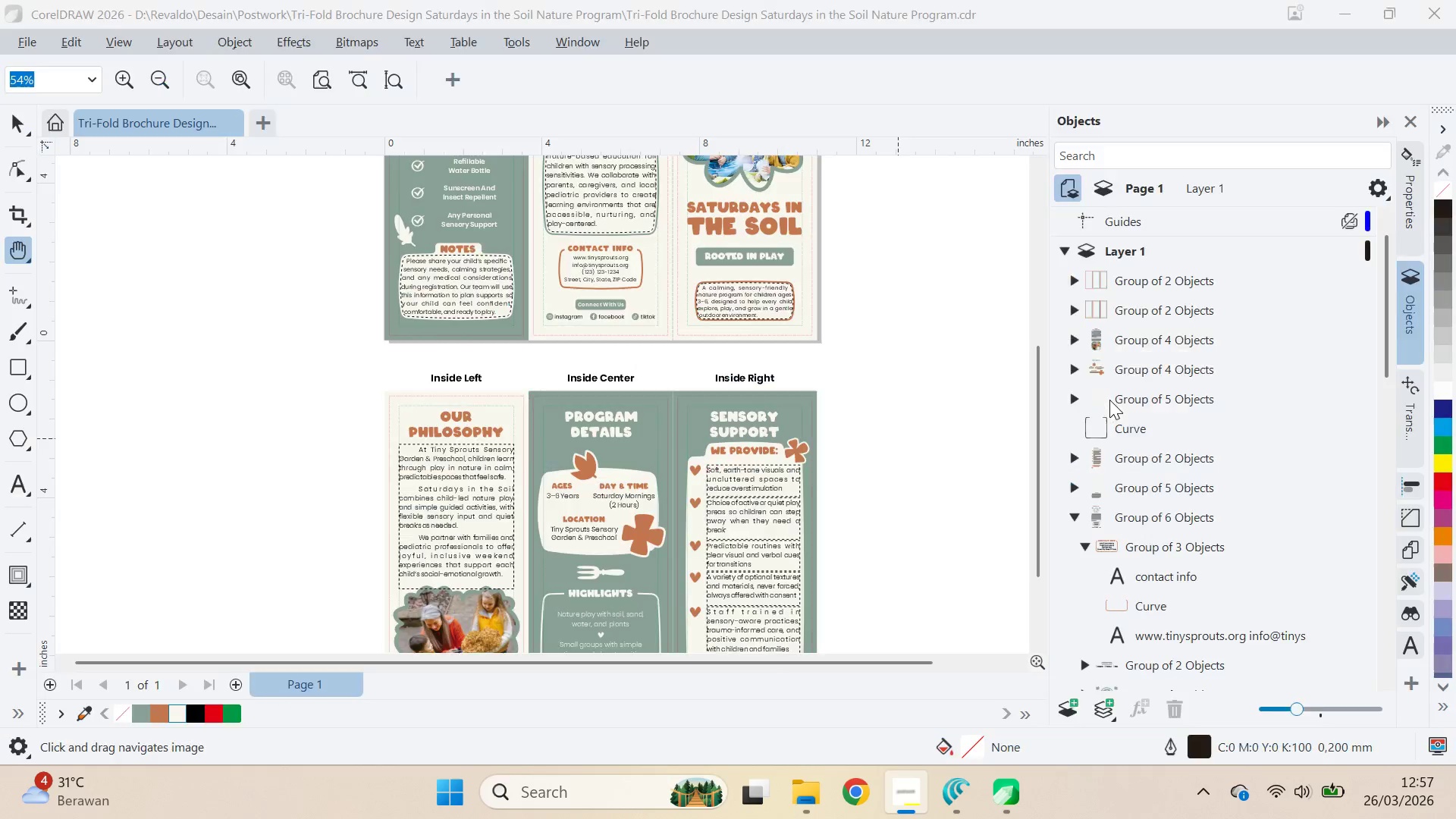 
left_click([913, 418])
 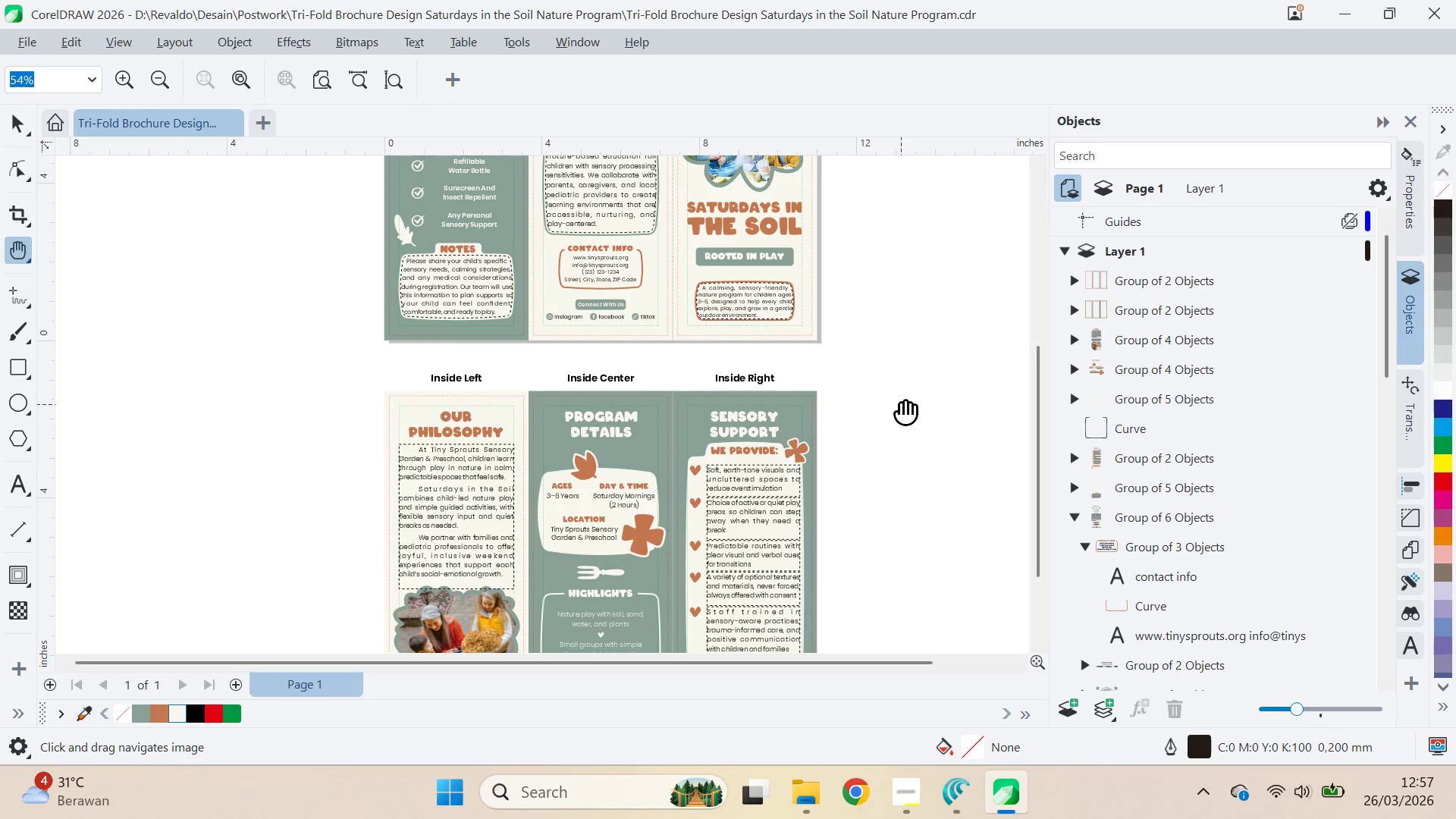 
type(qvqv)
 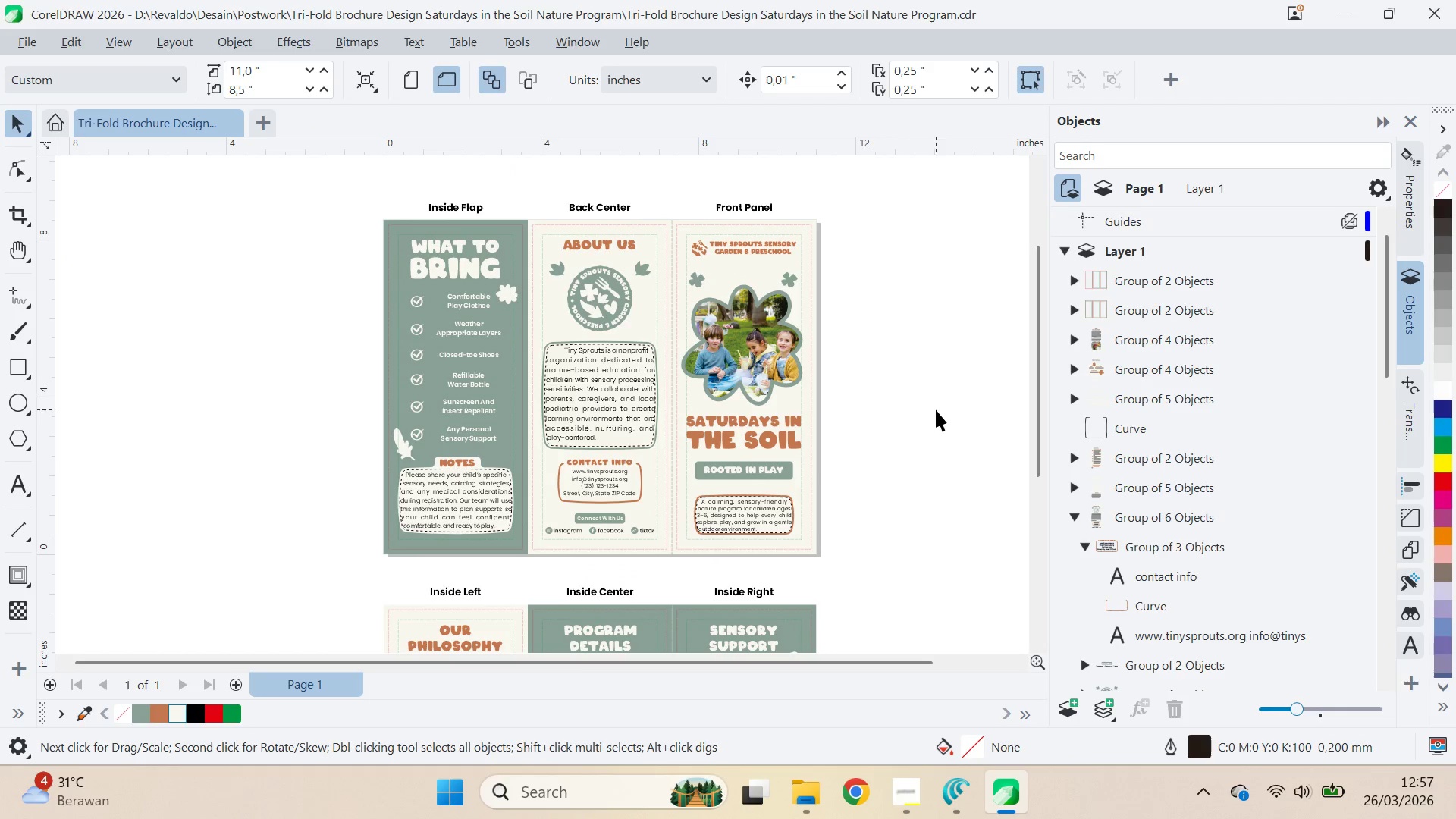 
left_click_drag(start_coordinate=[896, 378], to_coordinate=[912, 497])
 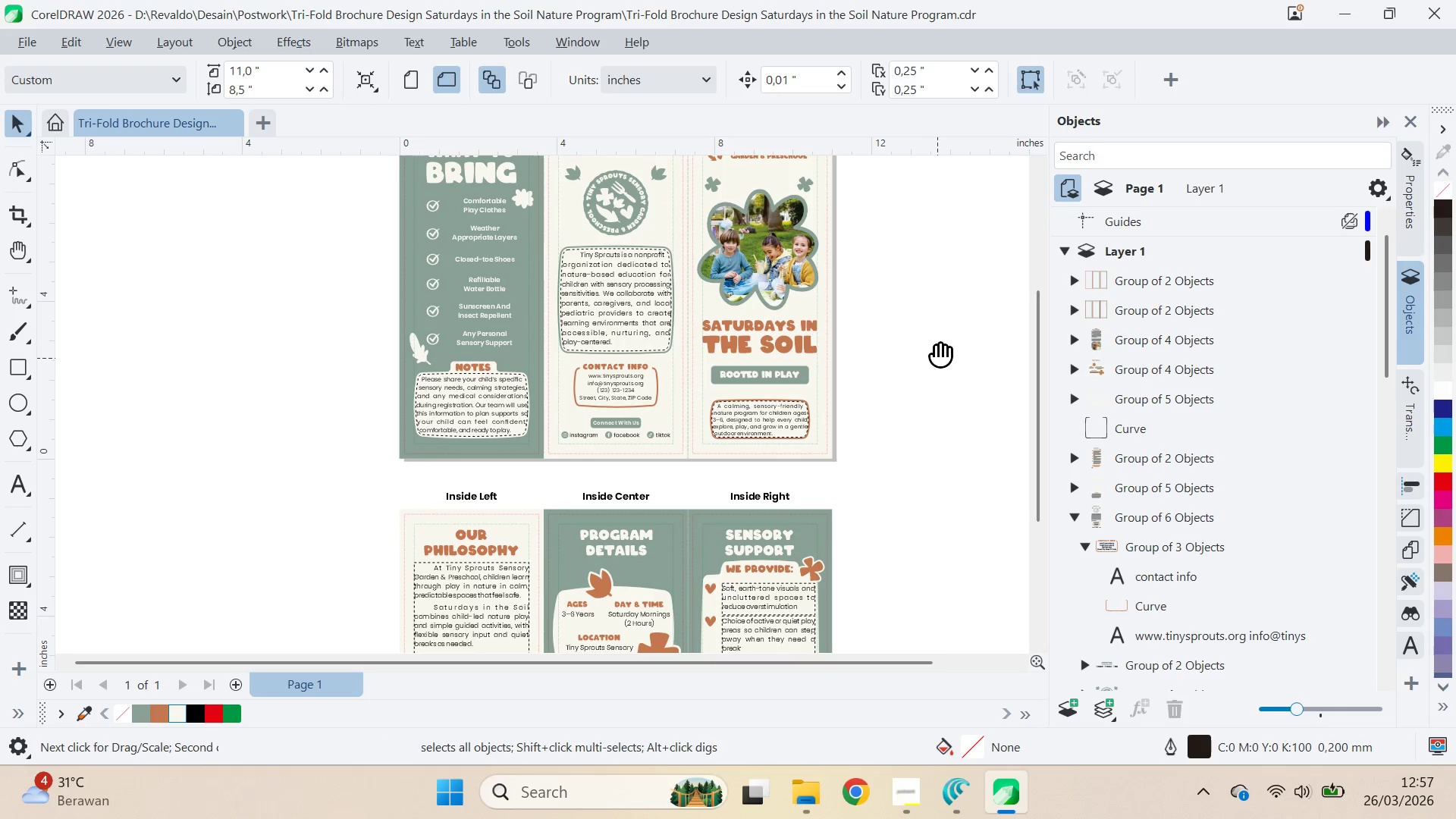 
left_click_drag(start_coordinate=[934, 337], to_coordinate=[918, 432])
 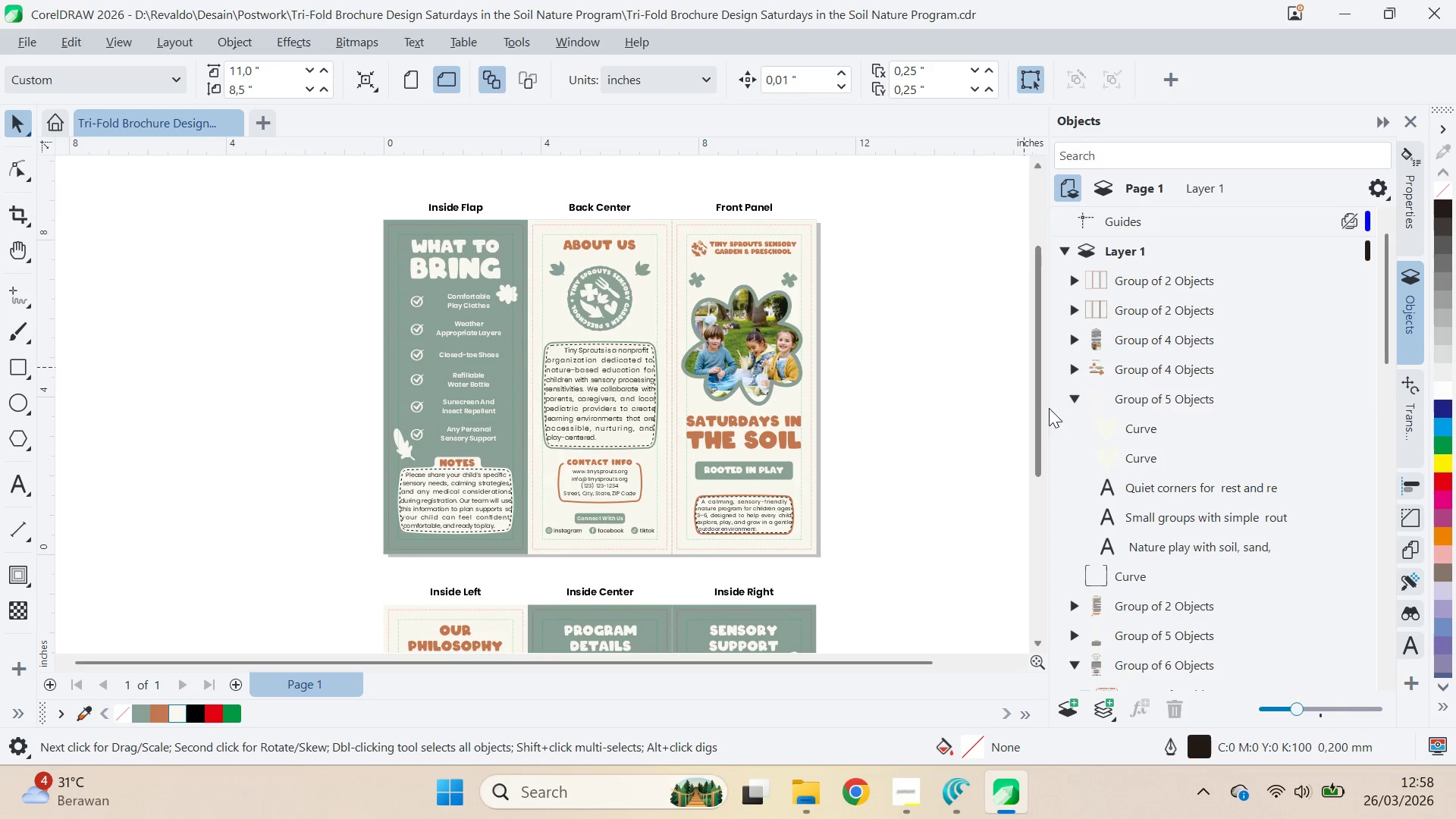 
wait(7.42)
 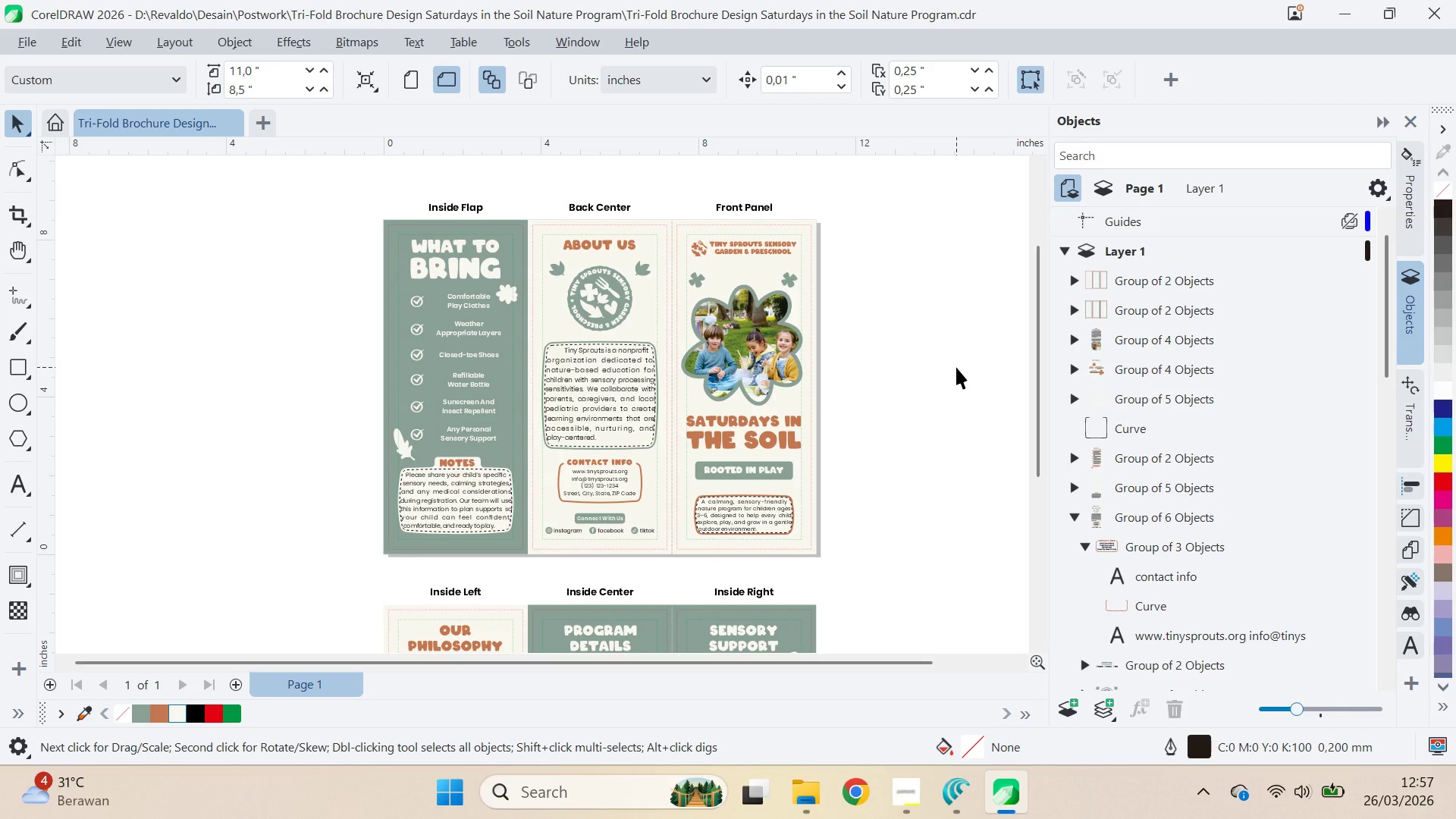 
type(qv)
 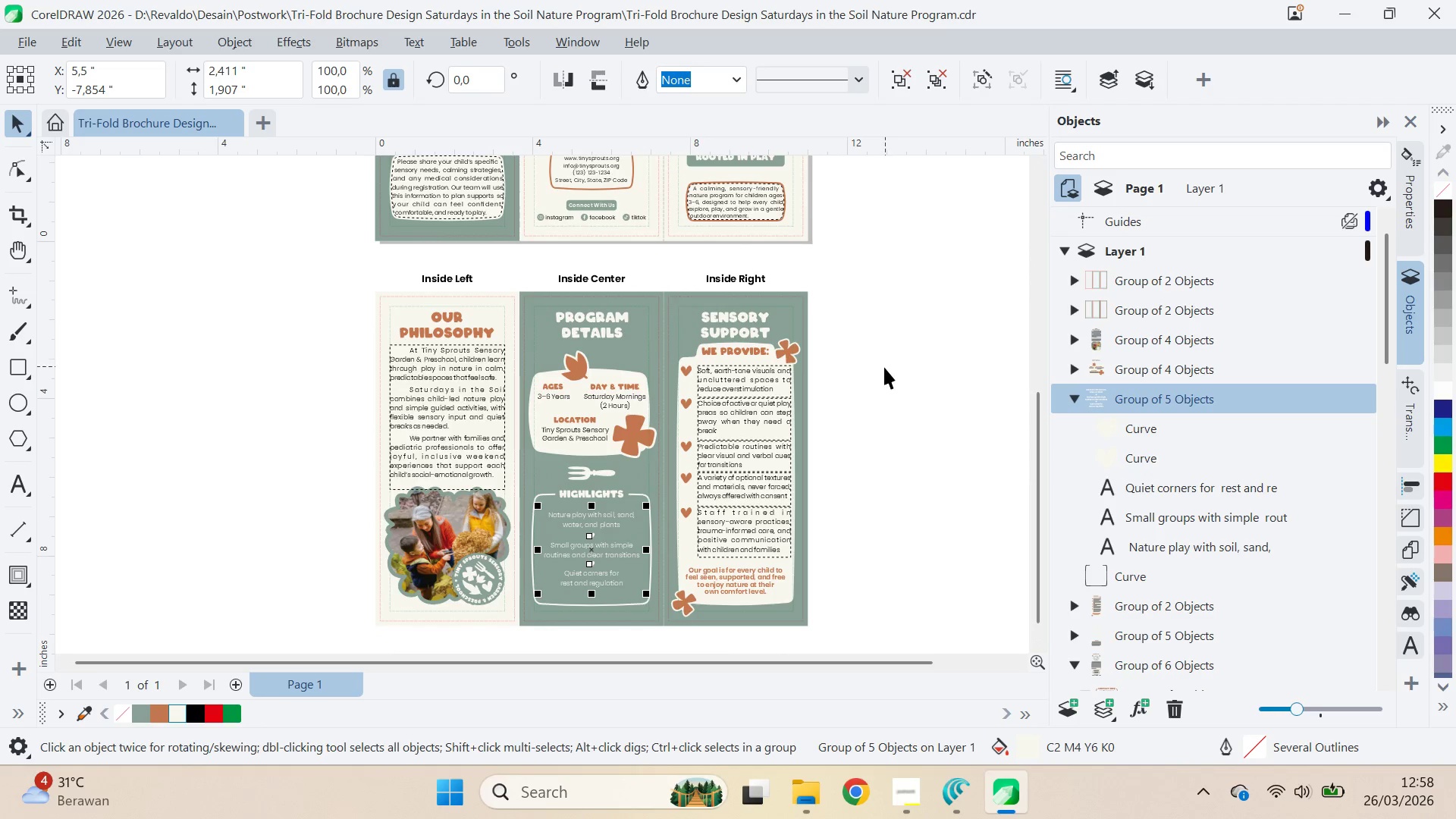 
left_click_drag(start_coordinate=[879, 416], to_coordinate=[866, 246])
 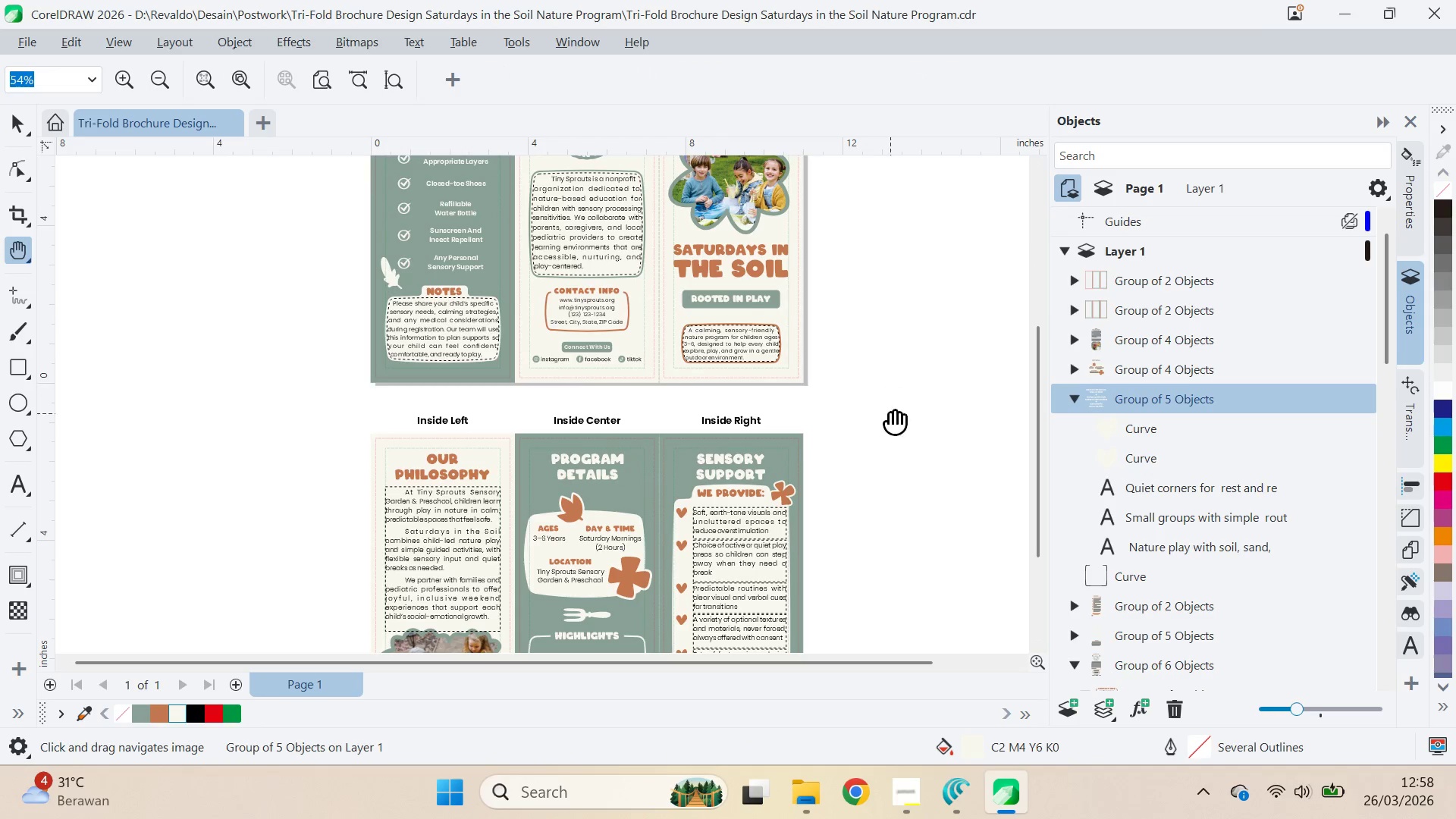 
left_click_drag(start_coordinate=[890, 414], to_coordinate=[895, 274])
 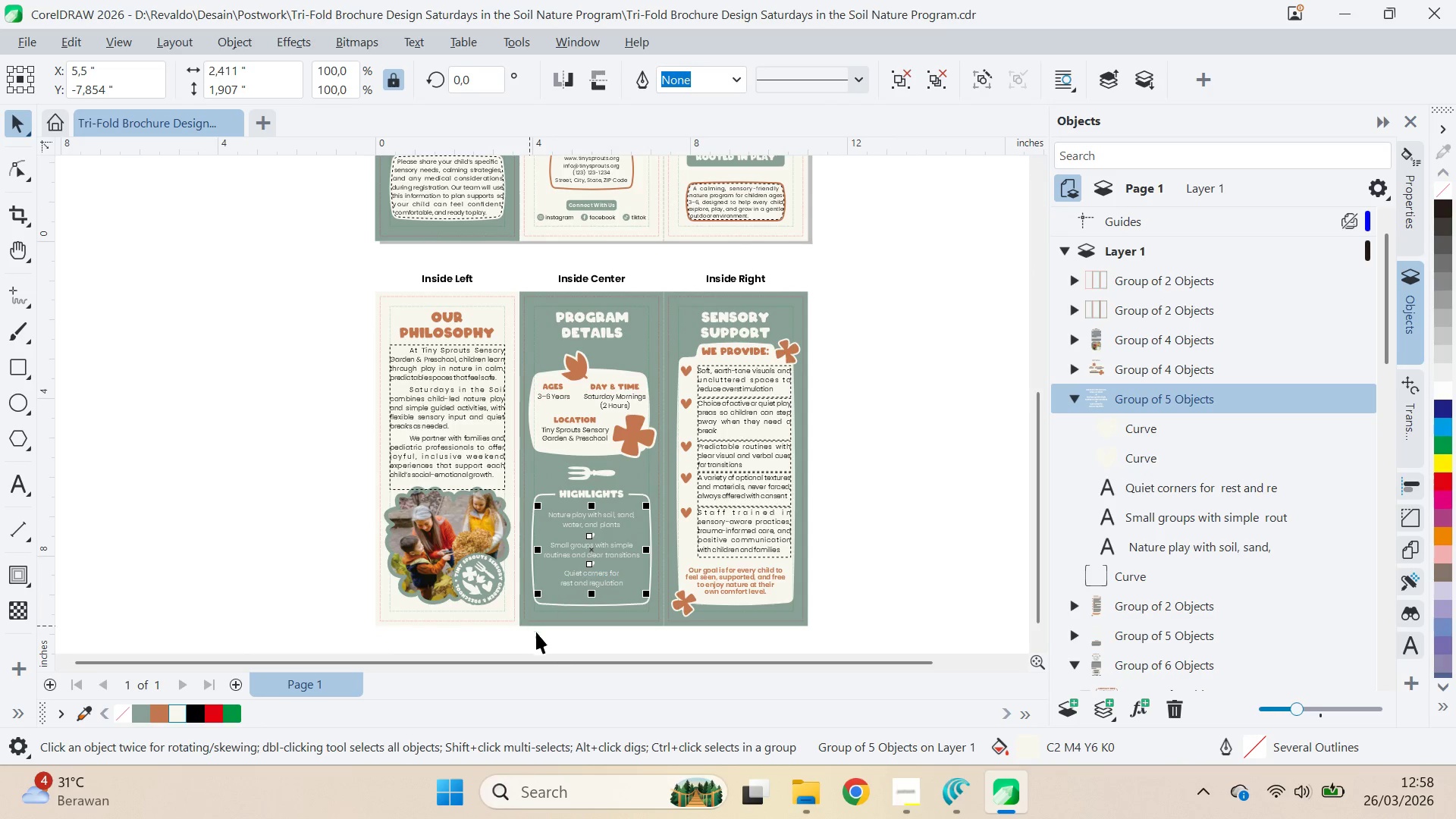 
left_click([535, 639])
 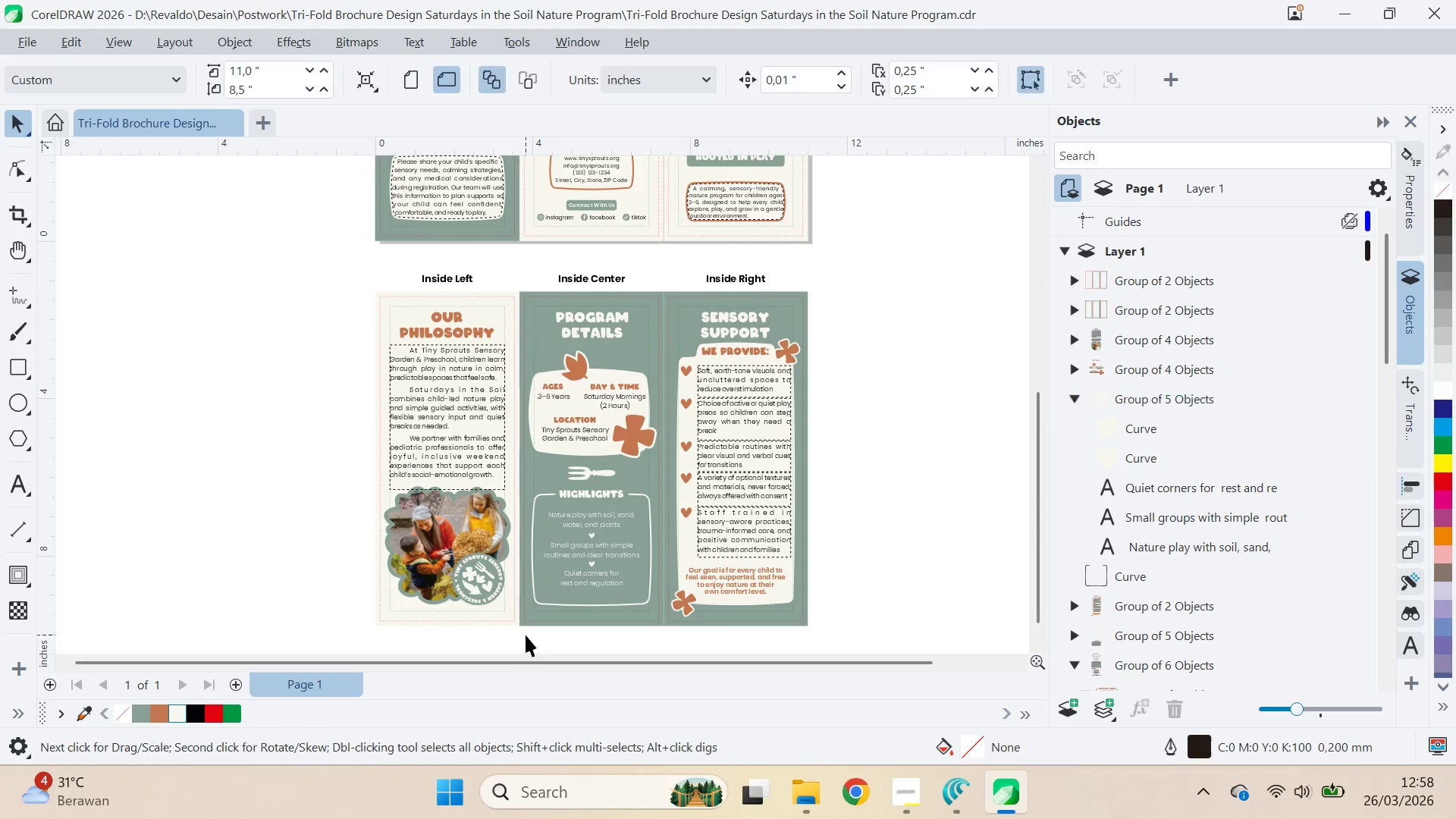 
left_click_drag(start_coordinate=[526, 635], to_coordinate=[665, 293])
 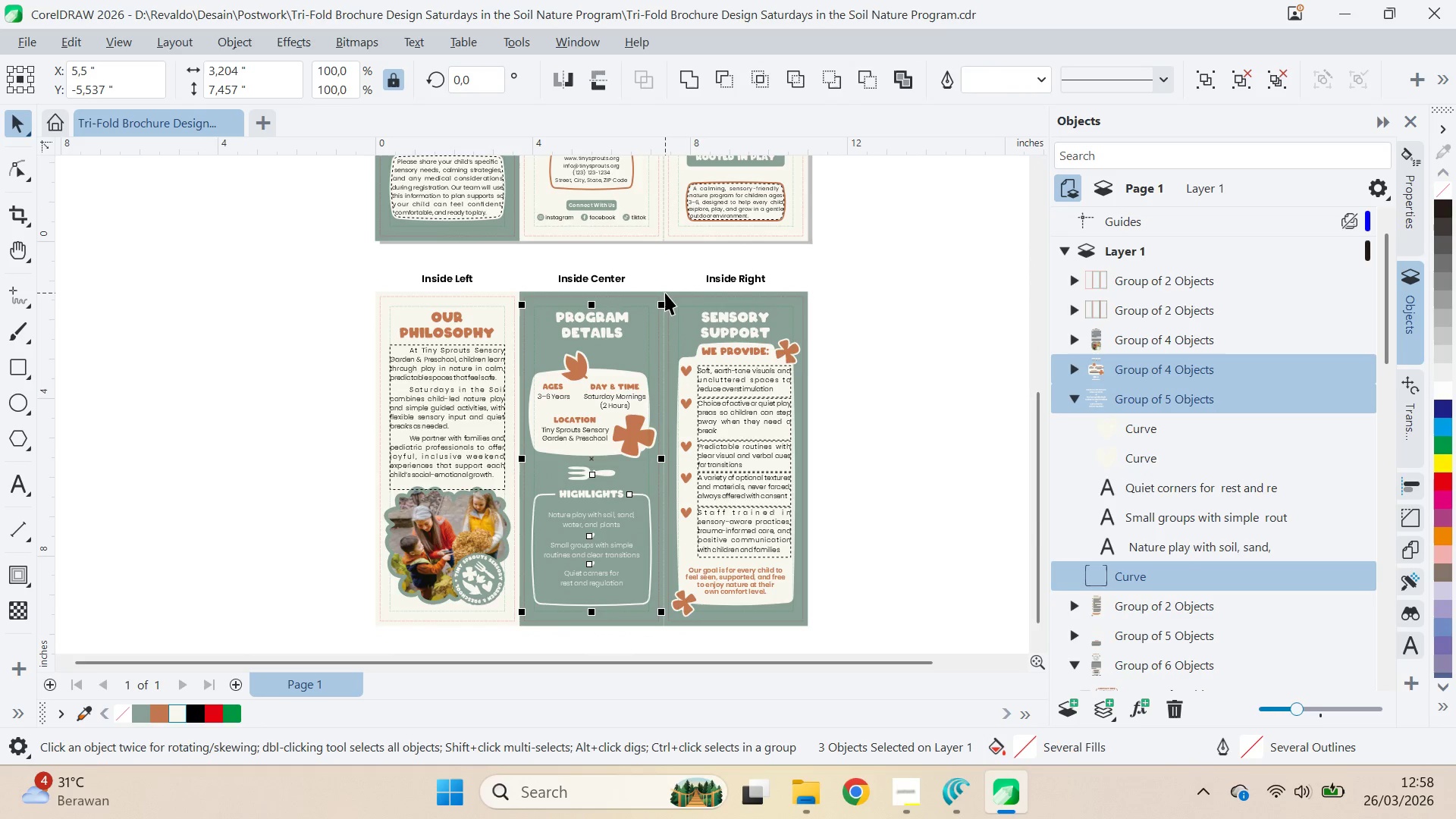 
key(Control+G)
 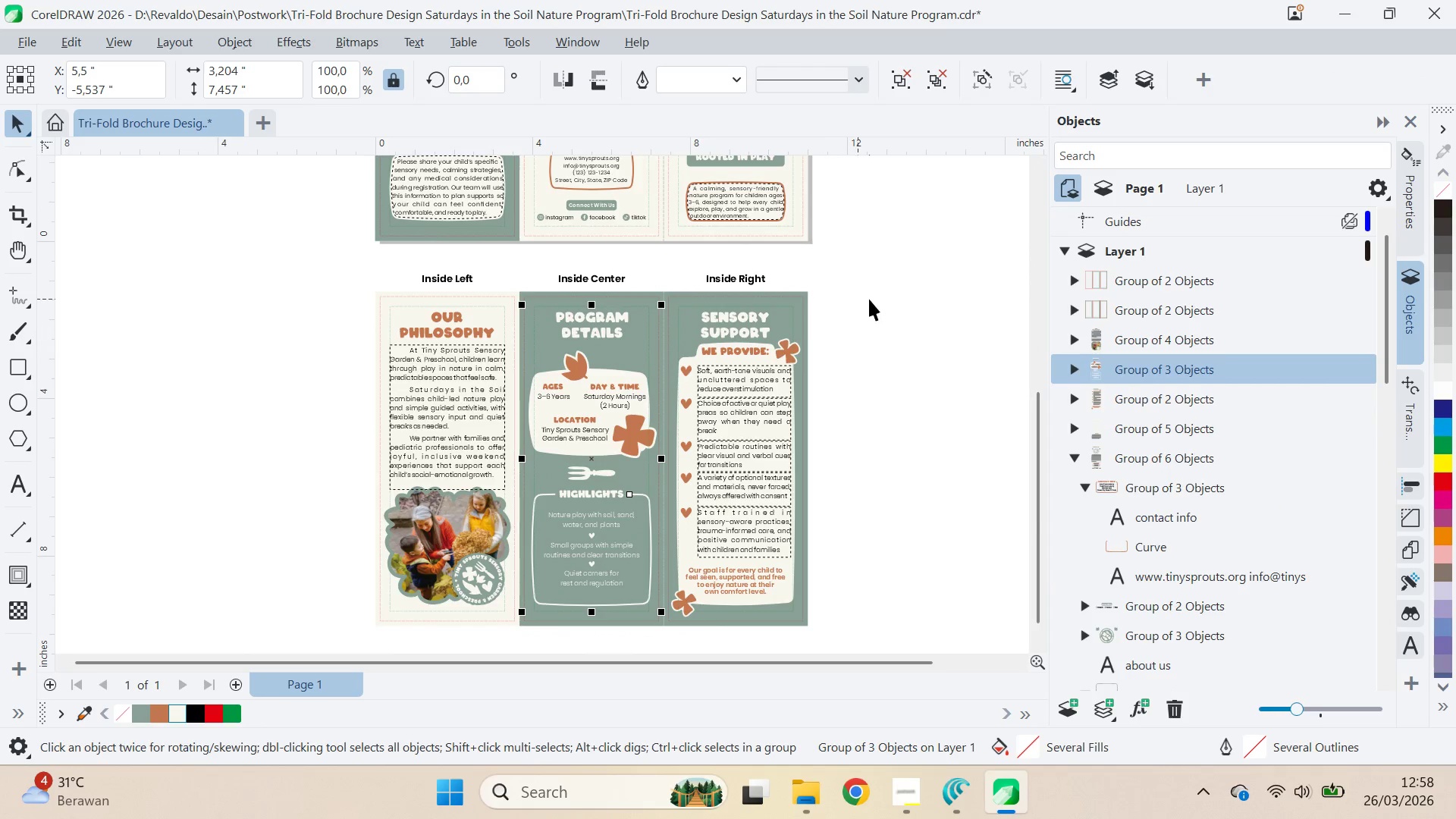 
left_click_drag(start_coordinate=[868, 297], to_coordinate=[654, 638])
 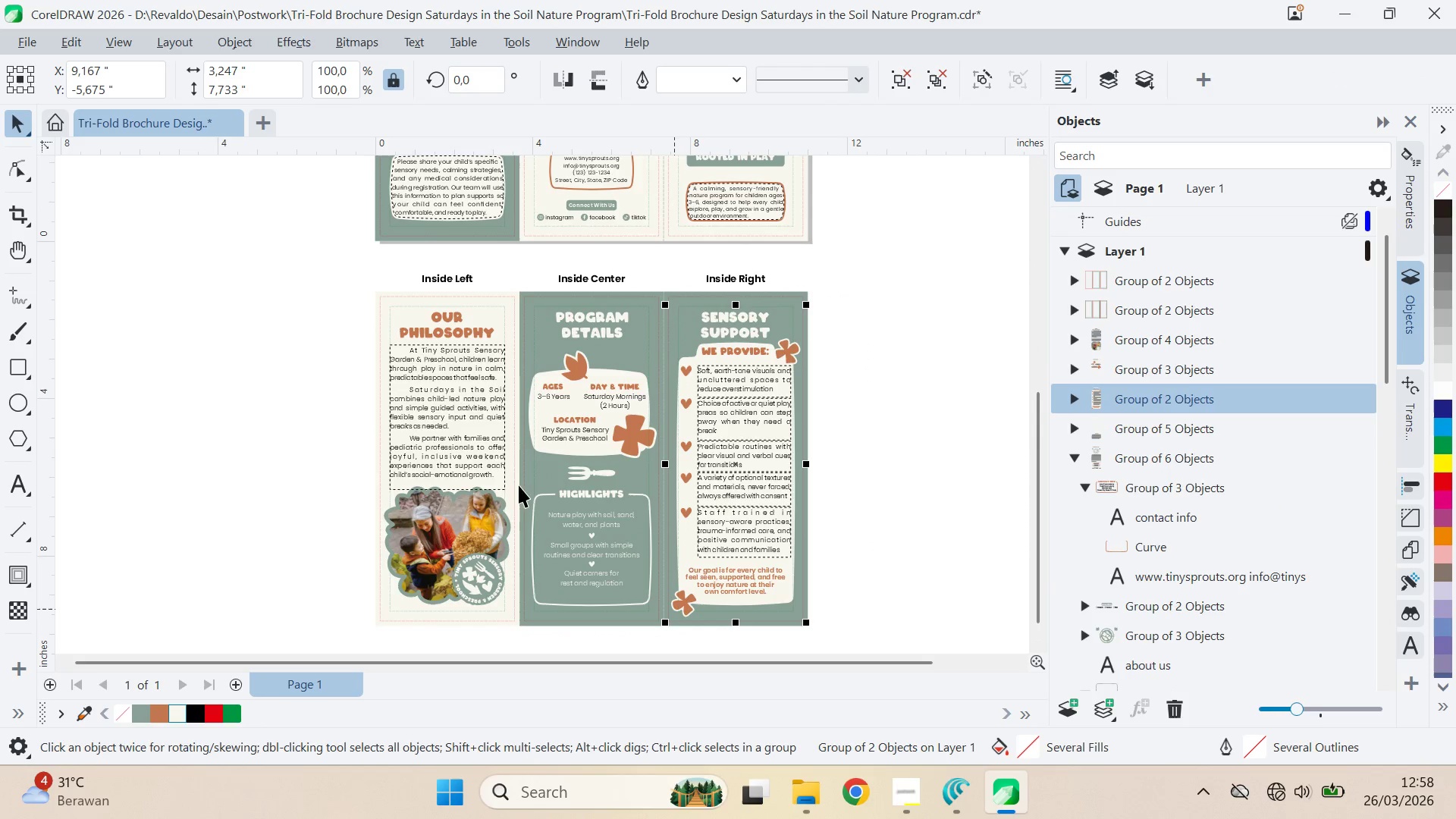 
left_click_drag(start_coordinate=[489, 455], to_coordinate=[386, 446])
 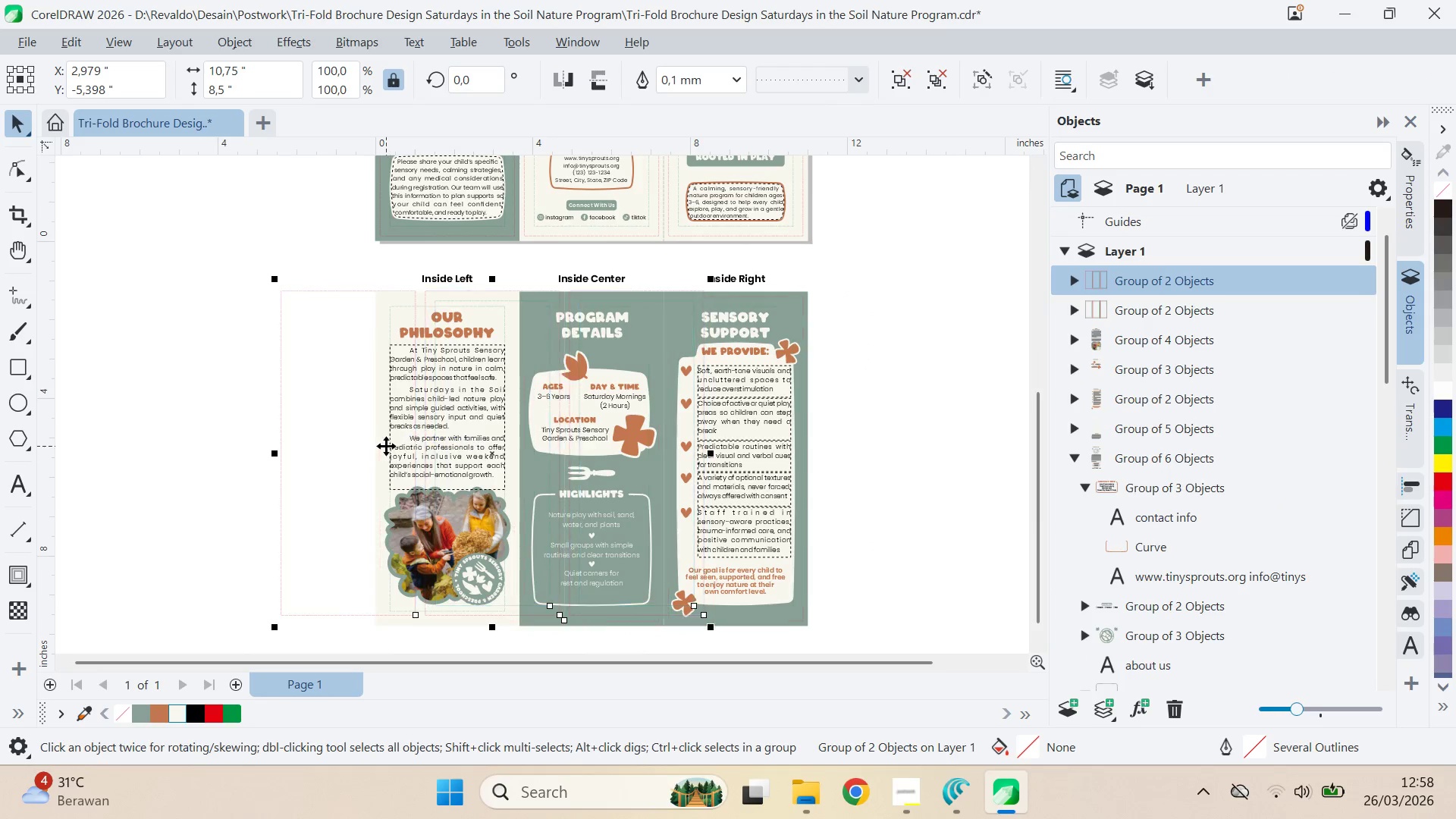 
key(Control+Z)
 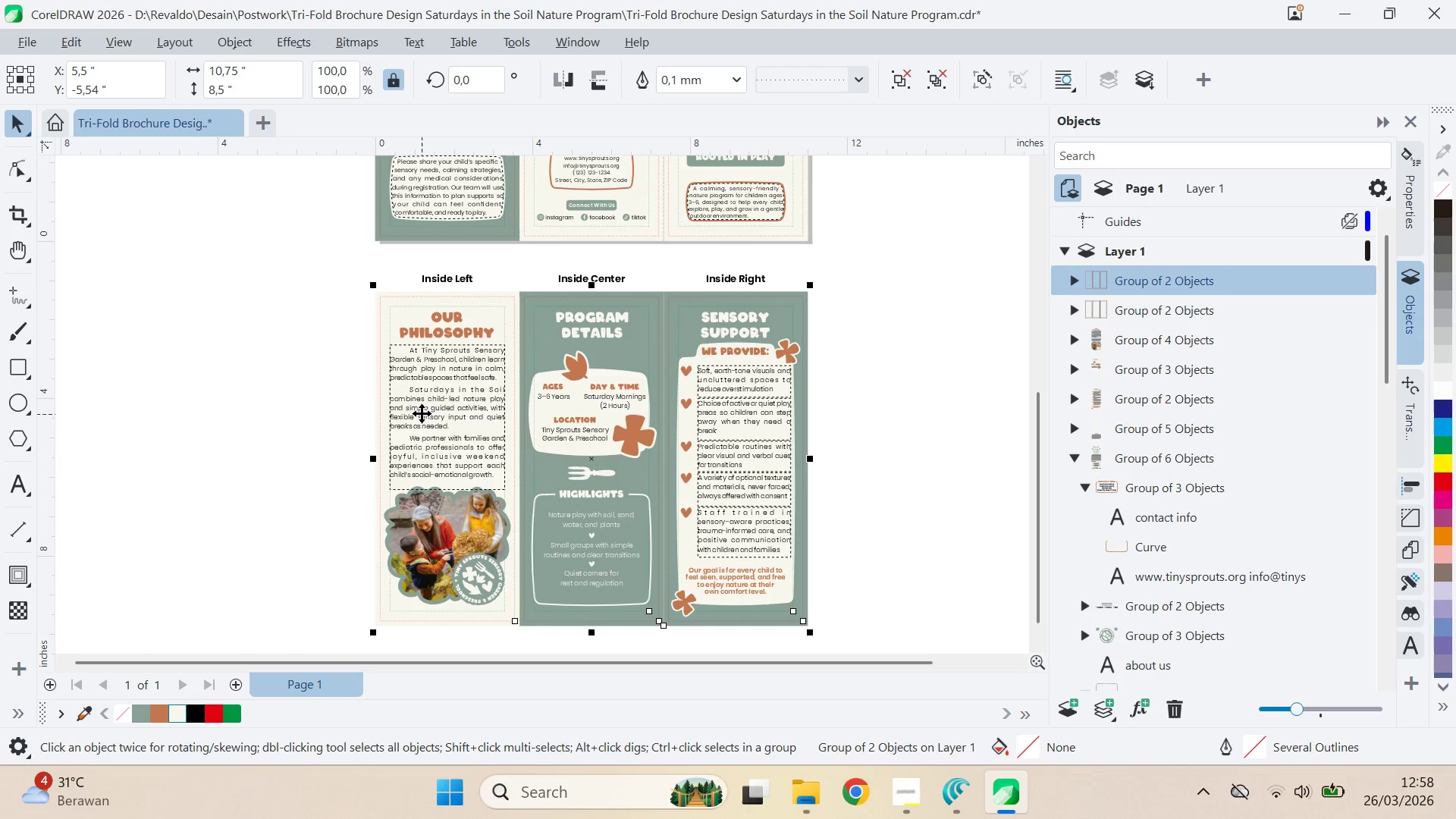 
left_click([422, 413])
 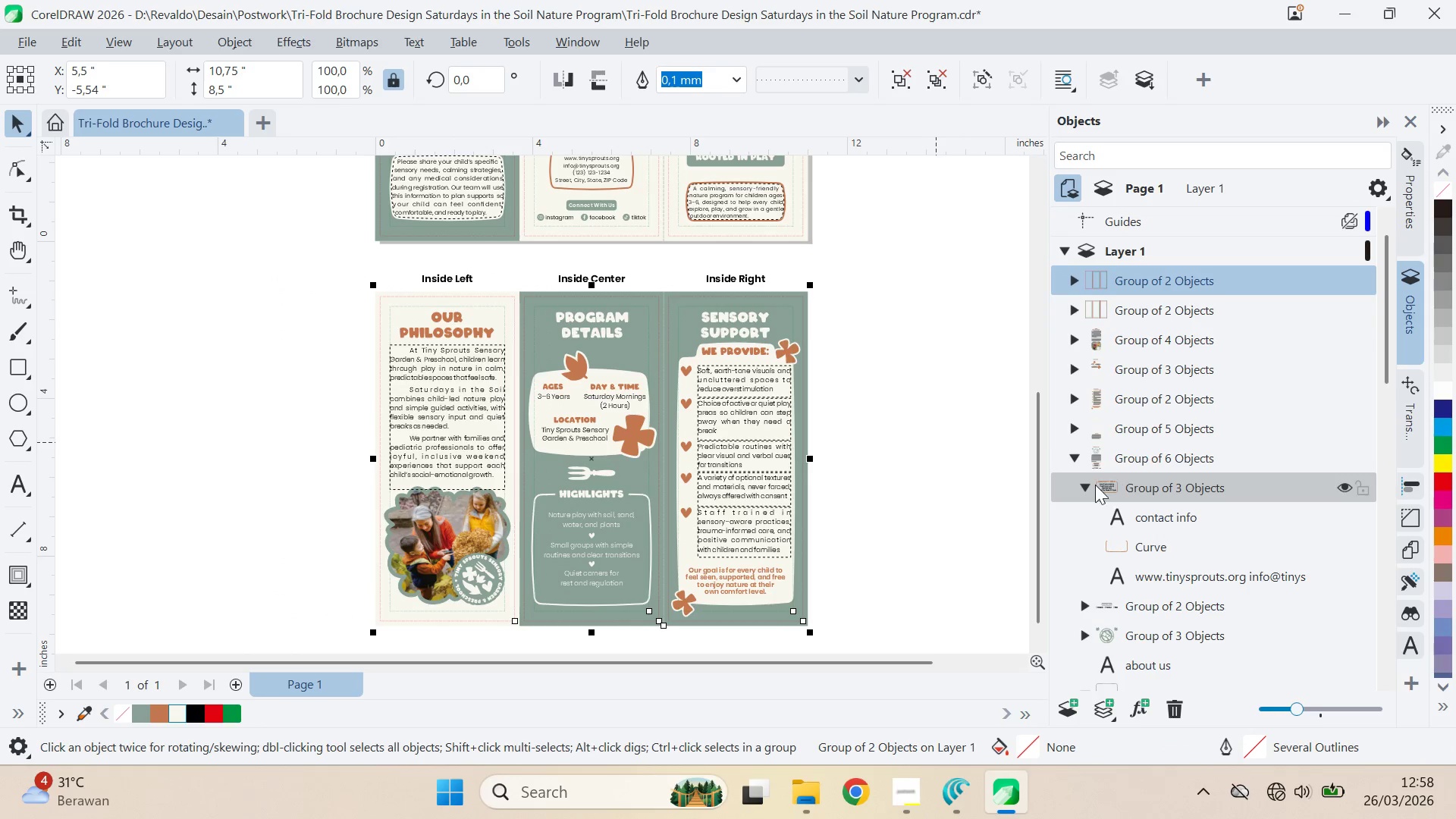 
wait(5.55)
 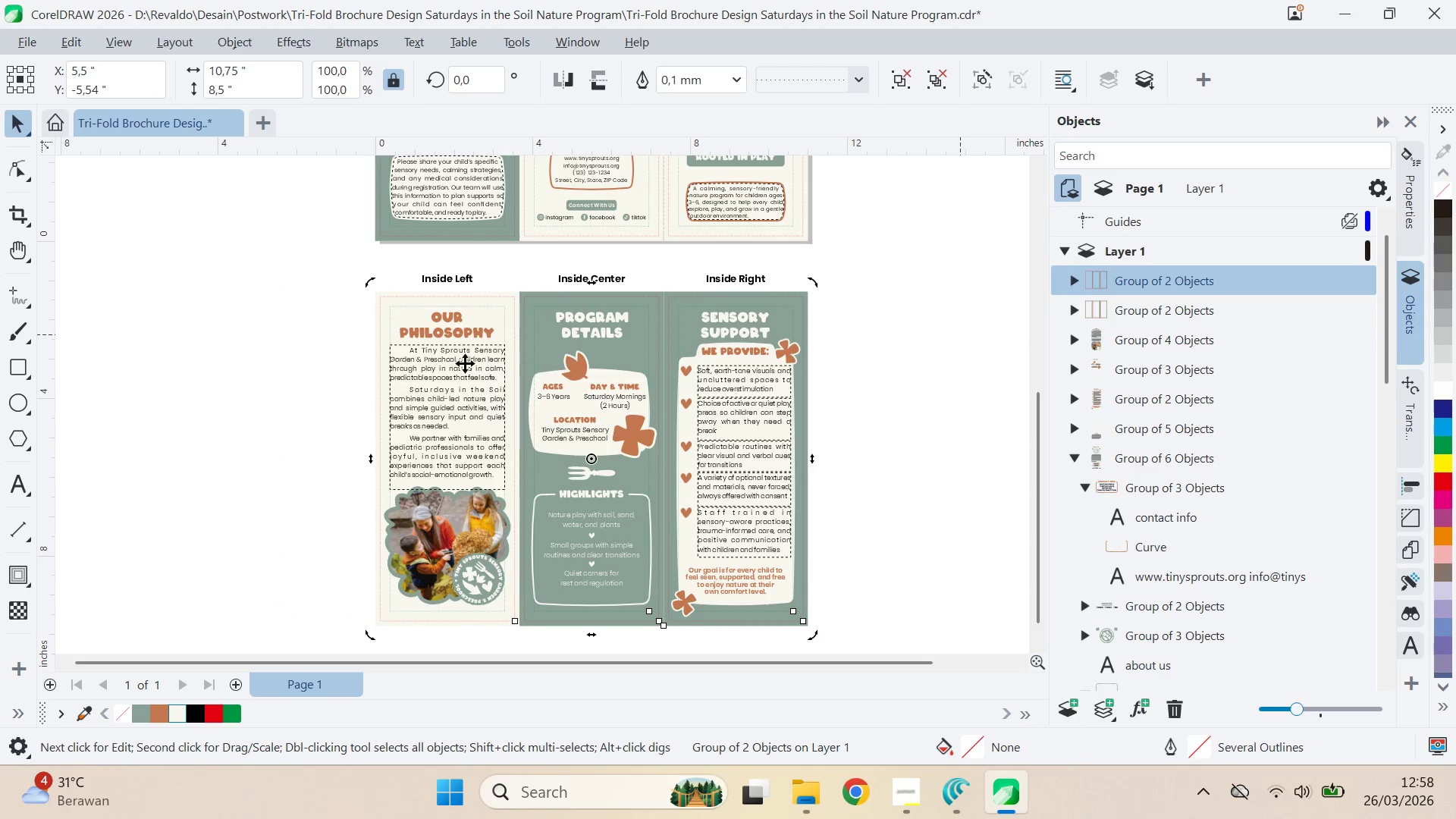 
left_click([1075, 488])
 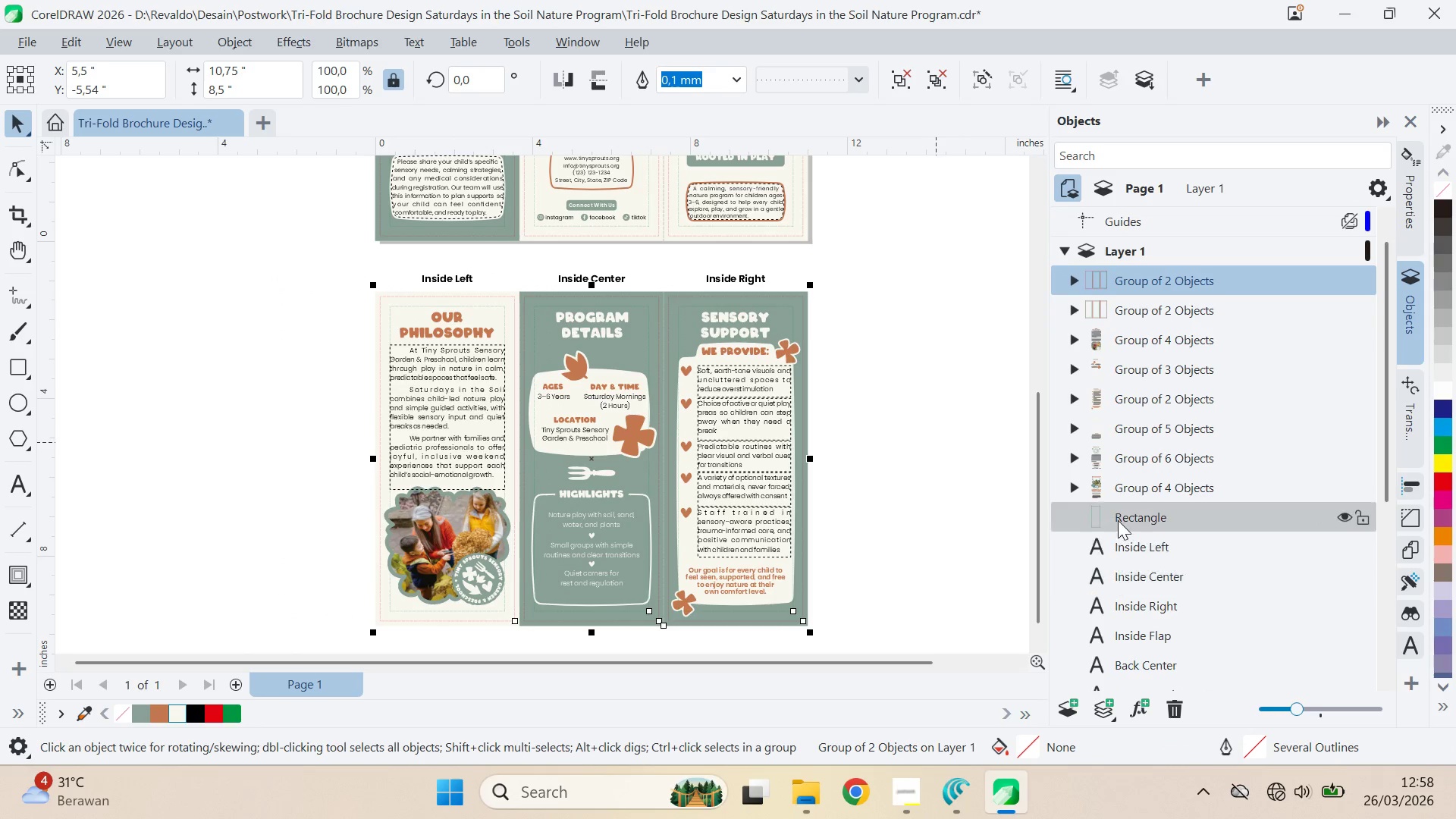 
left_click([1121, 517])
 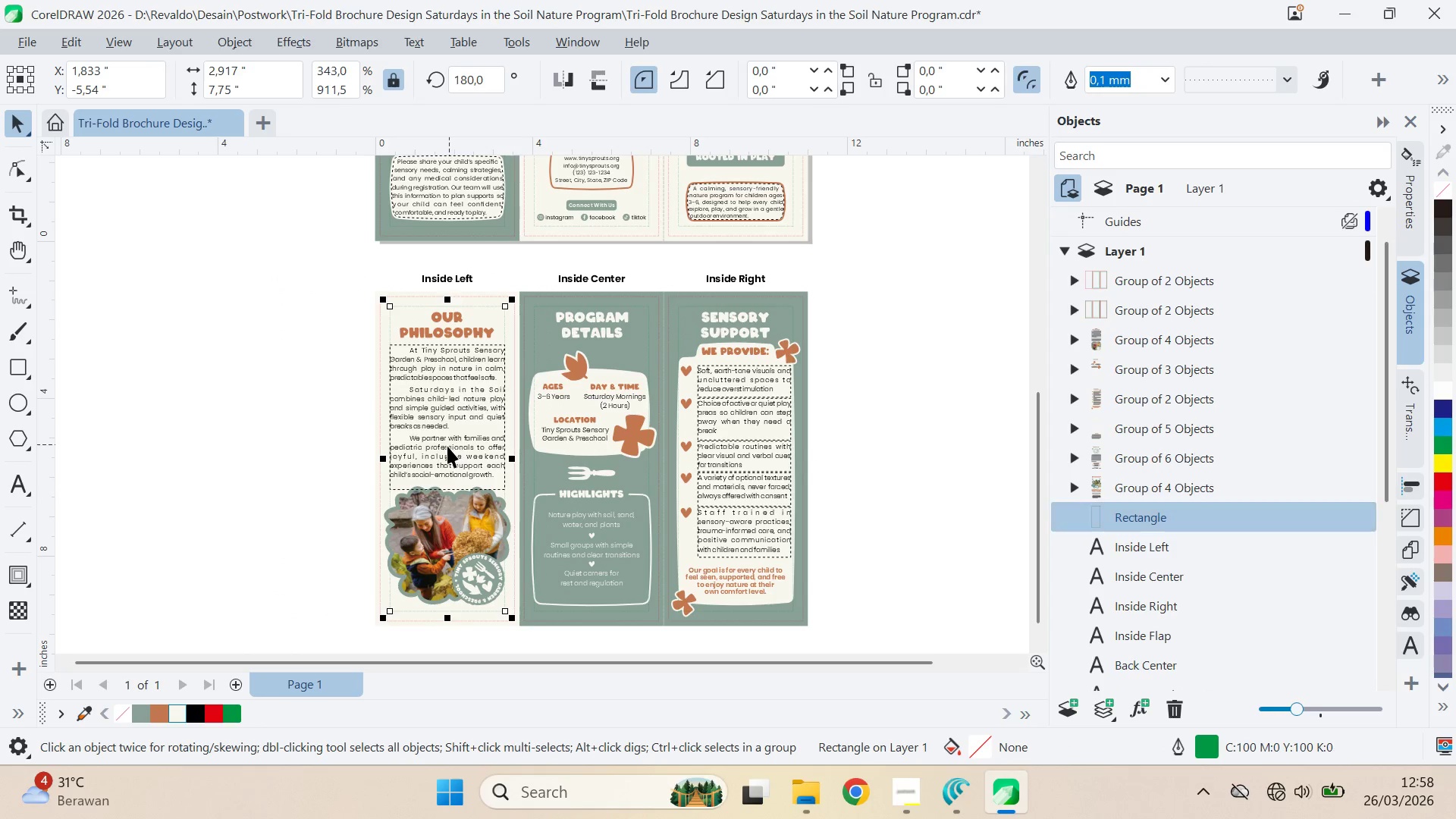 
left_click_drag(start_coordinate=[447, 457], to_coordinate=[305, 451])
 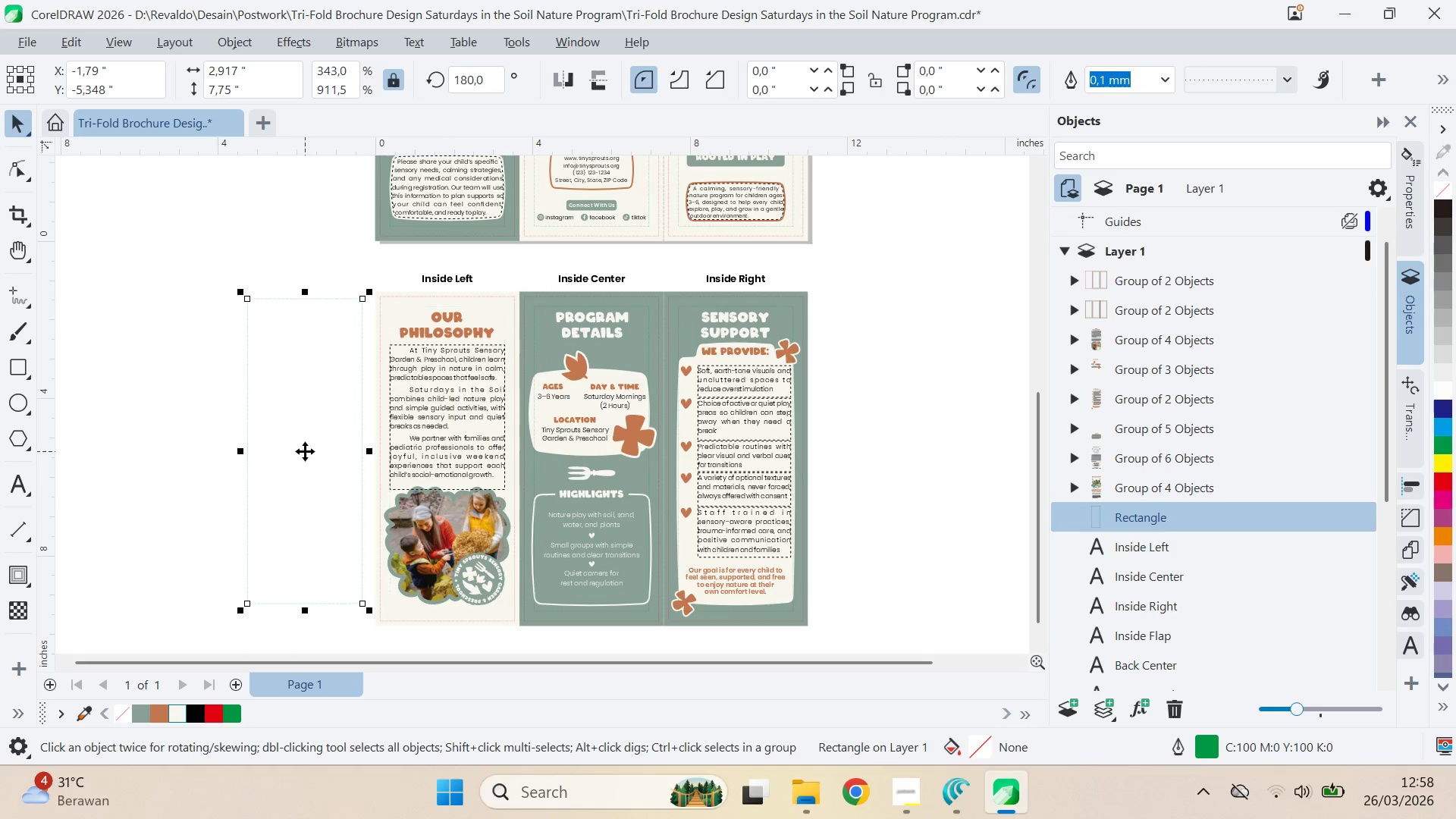 
key(Control+Z)
 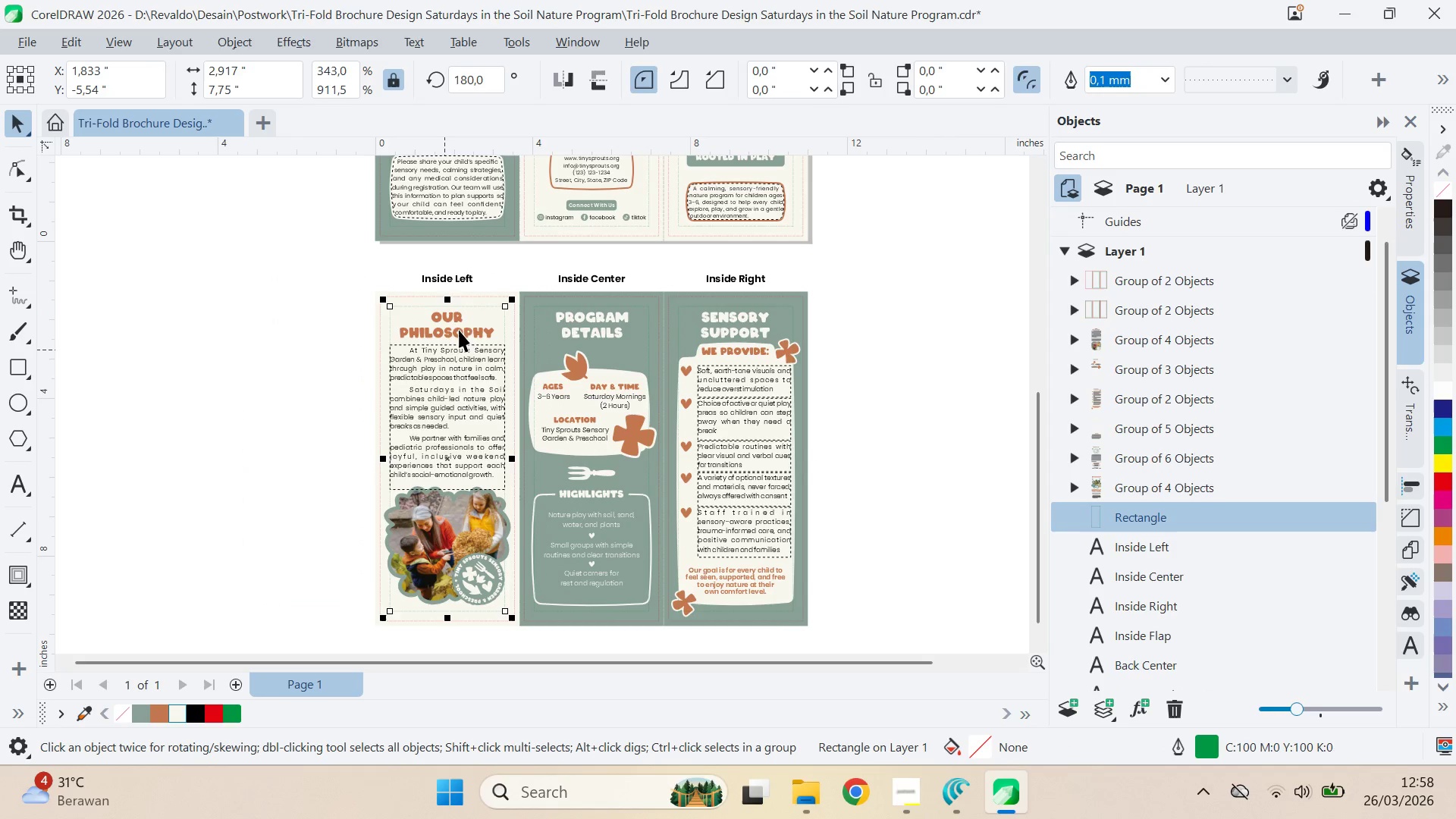 
hold_key(key=ShiftLeft, duration=1.19)
left_click([479, 298])
 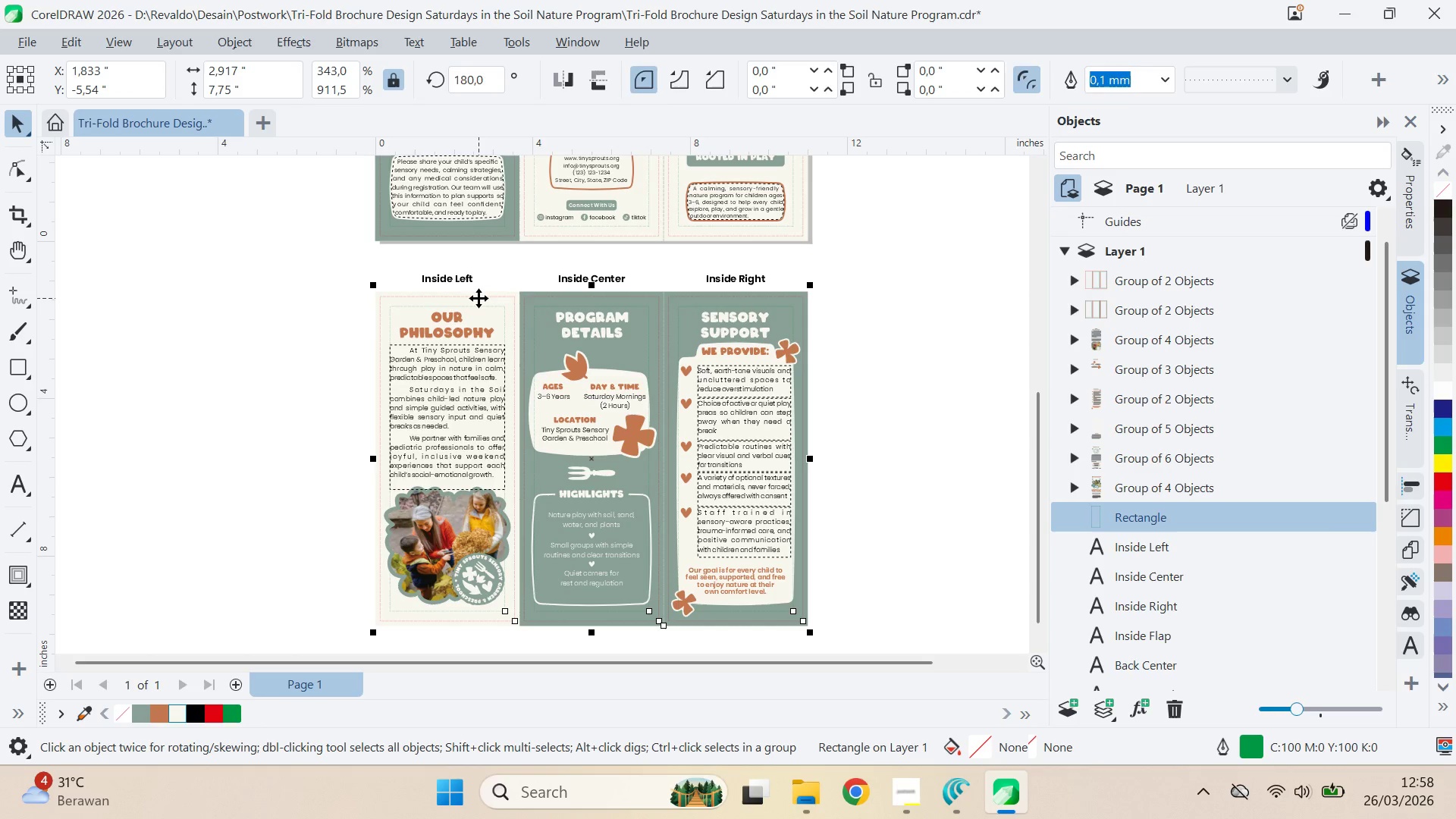 
hold_key(key=ShiftLeft, duration=13.42)
 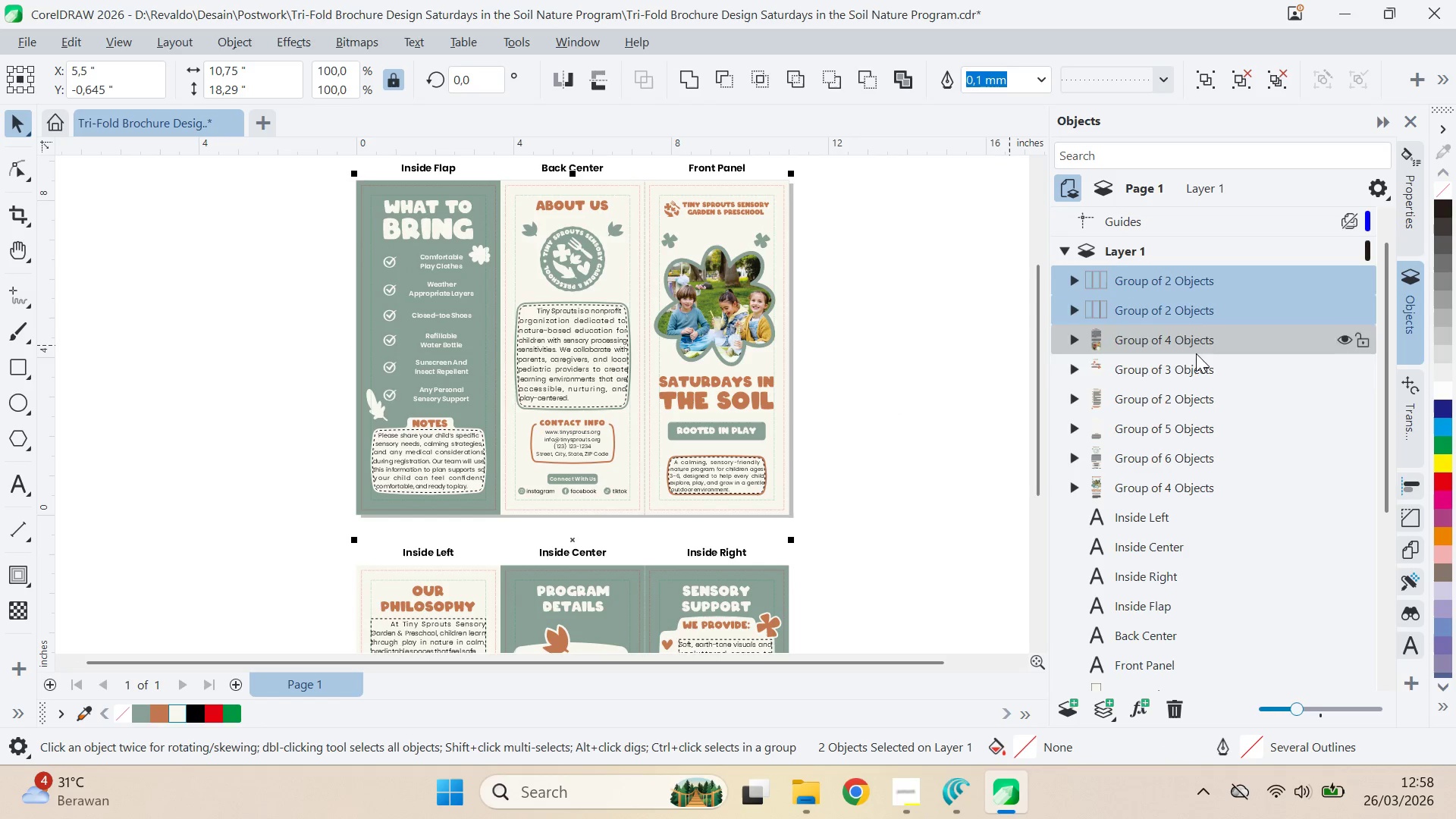 
key(Control+G)
 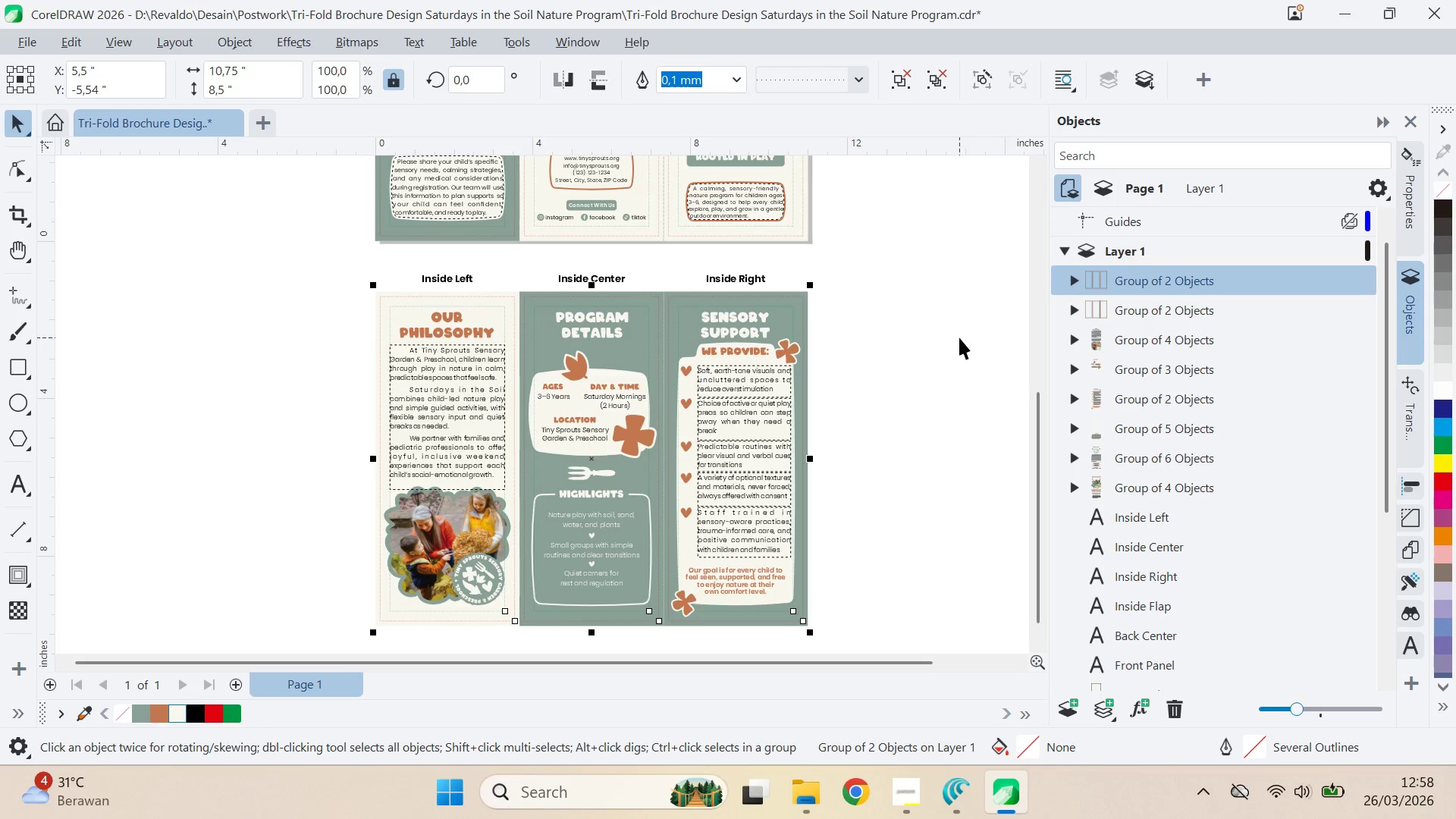 
left_click([955, 343])
 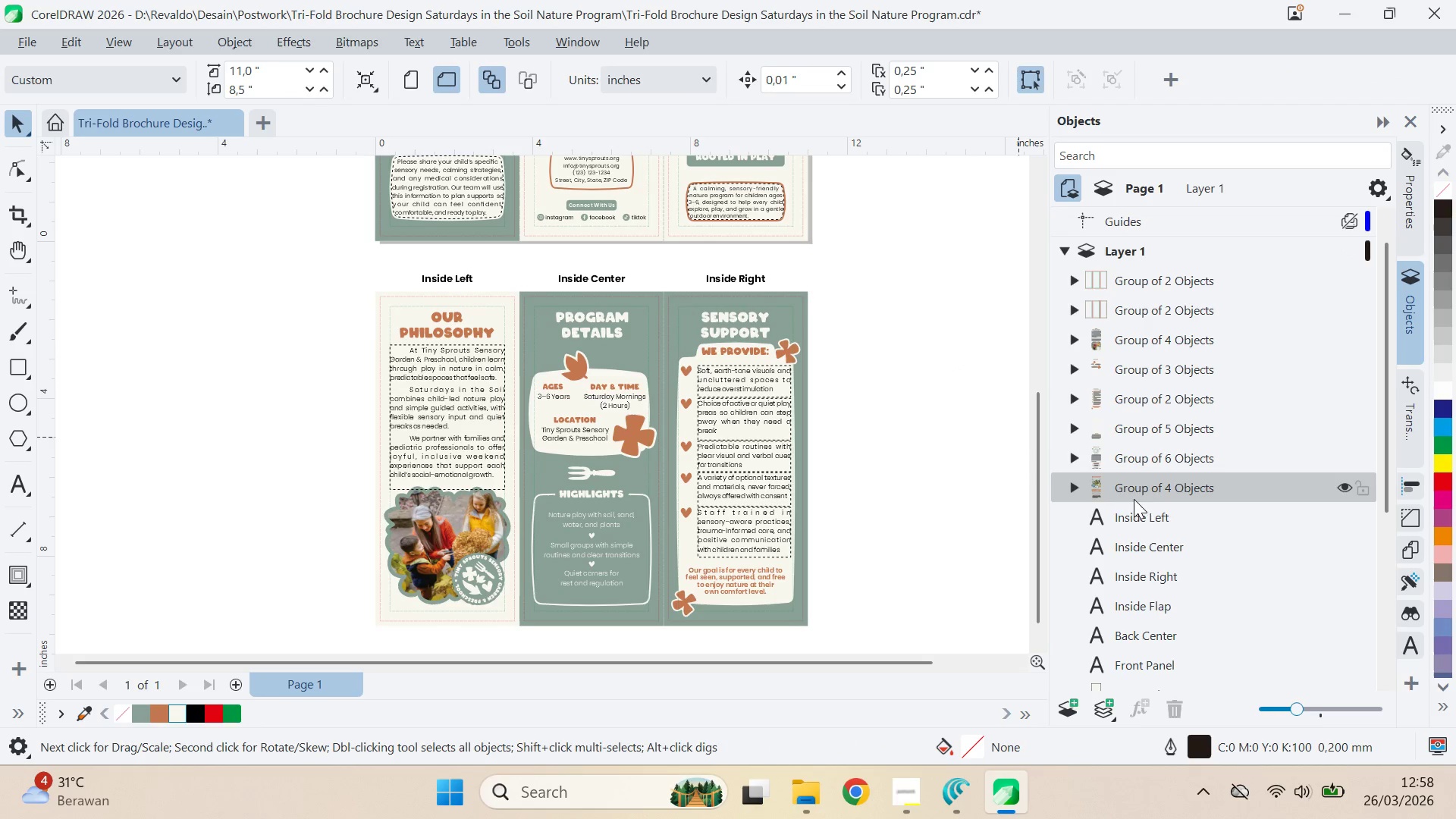 
scroll: coordinate [1170, 560], scroll_direction: down, amount: 4.0
 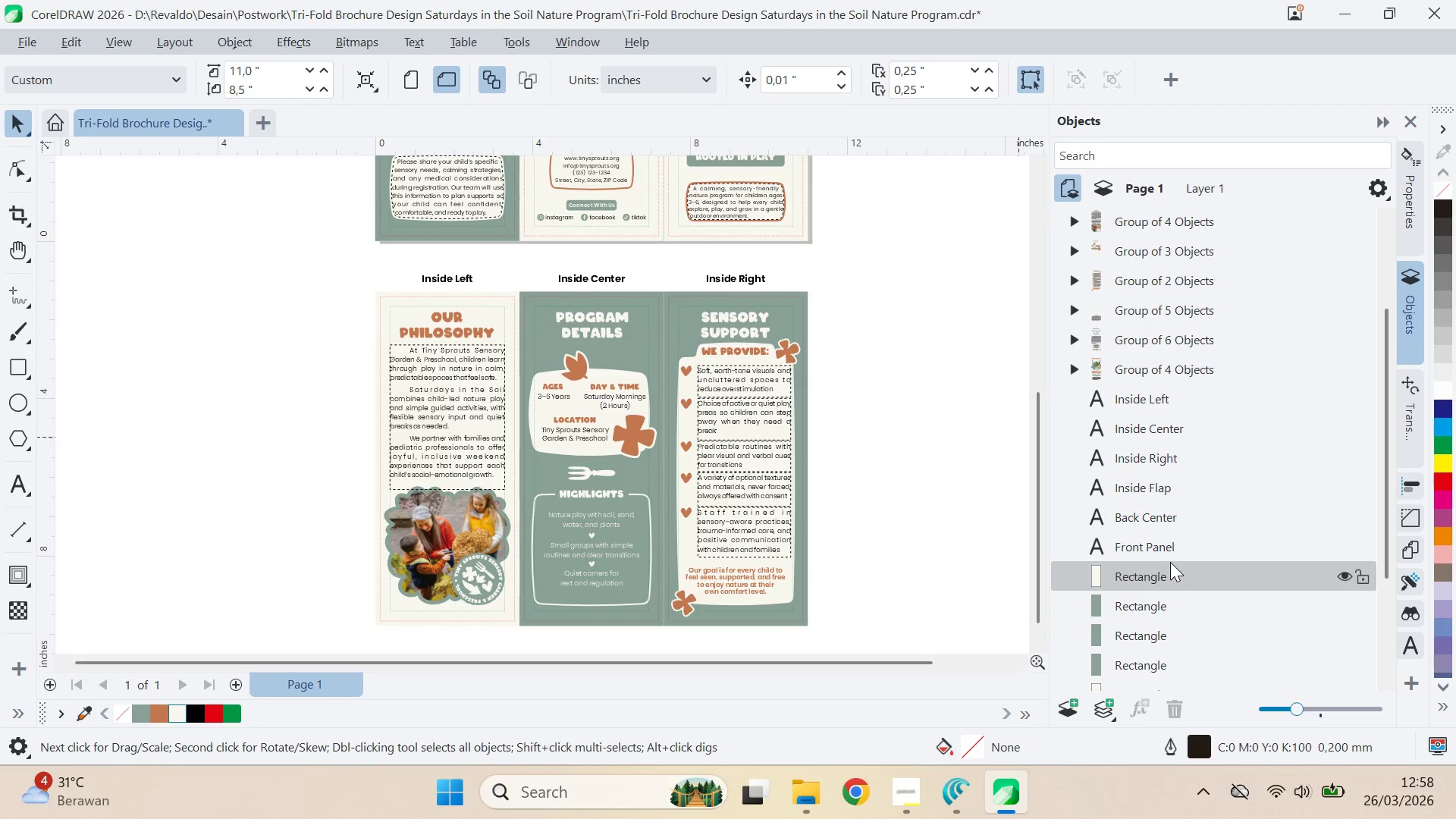 
scroll: coordinate [1170, 561], scroll_direction: up, amount: 4.0
 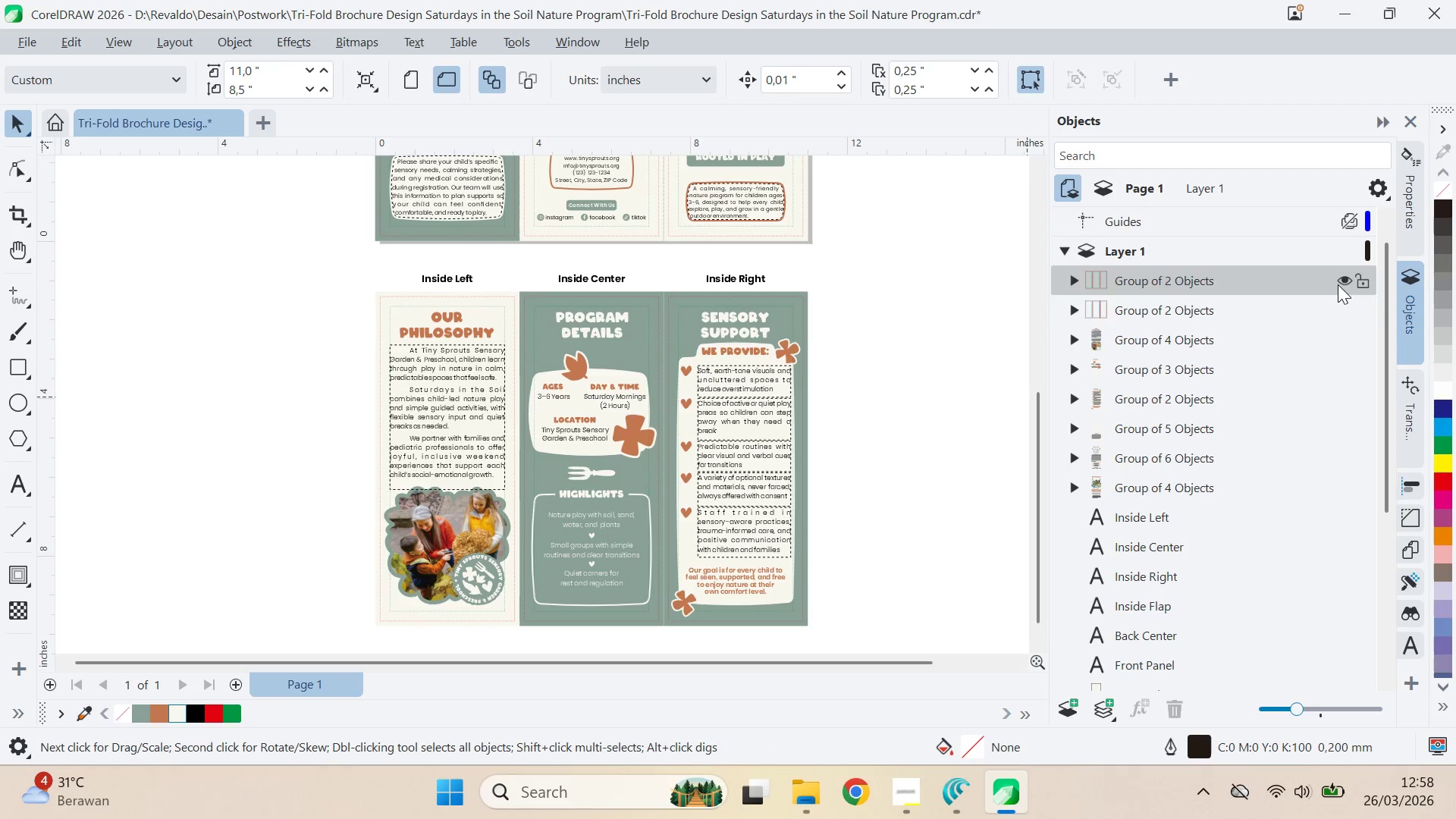 
type(qv)
 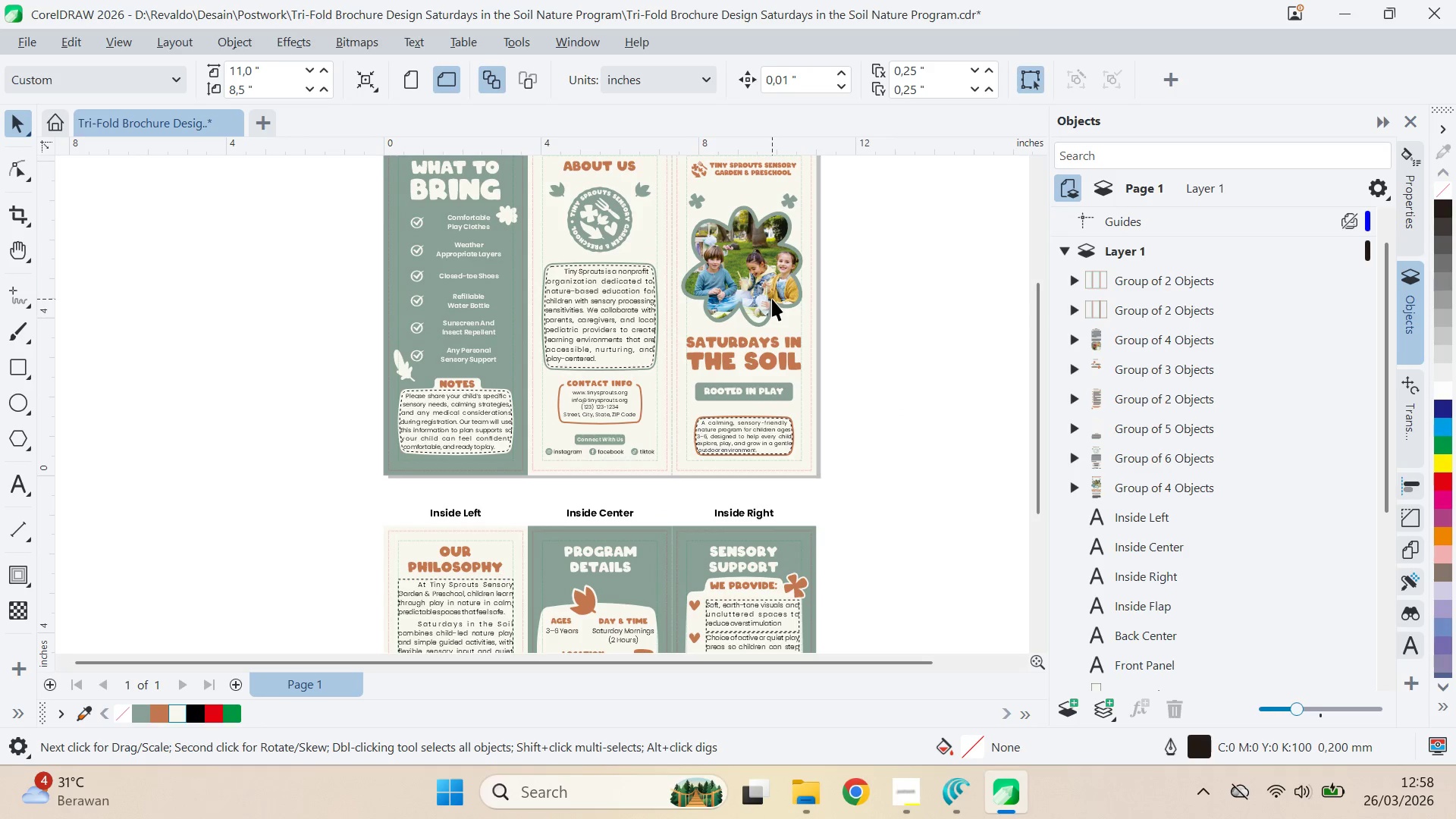 
left_click_drag(start_coordinate=[896, 320], to_coordinate=[905, 554])
 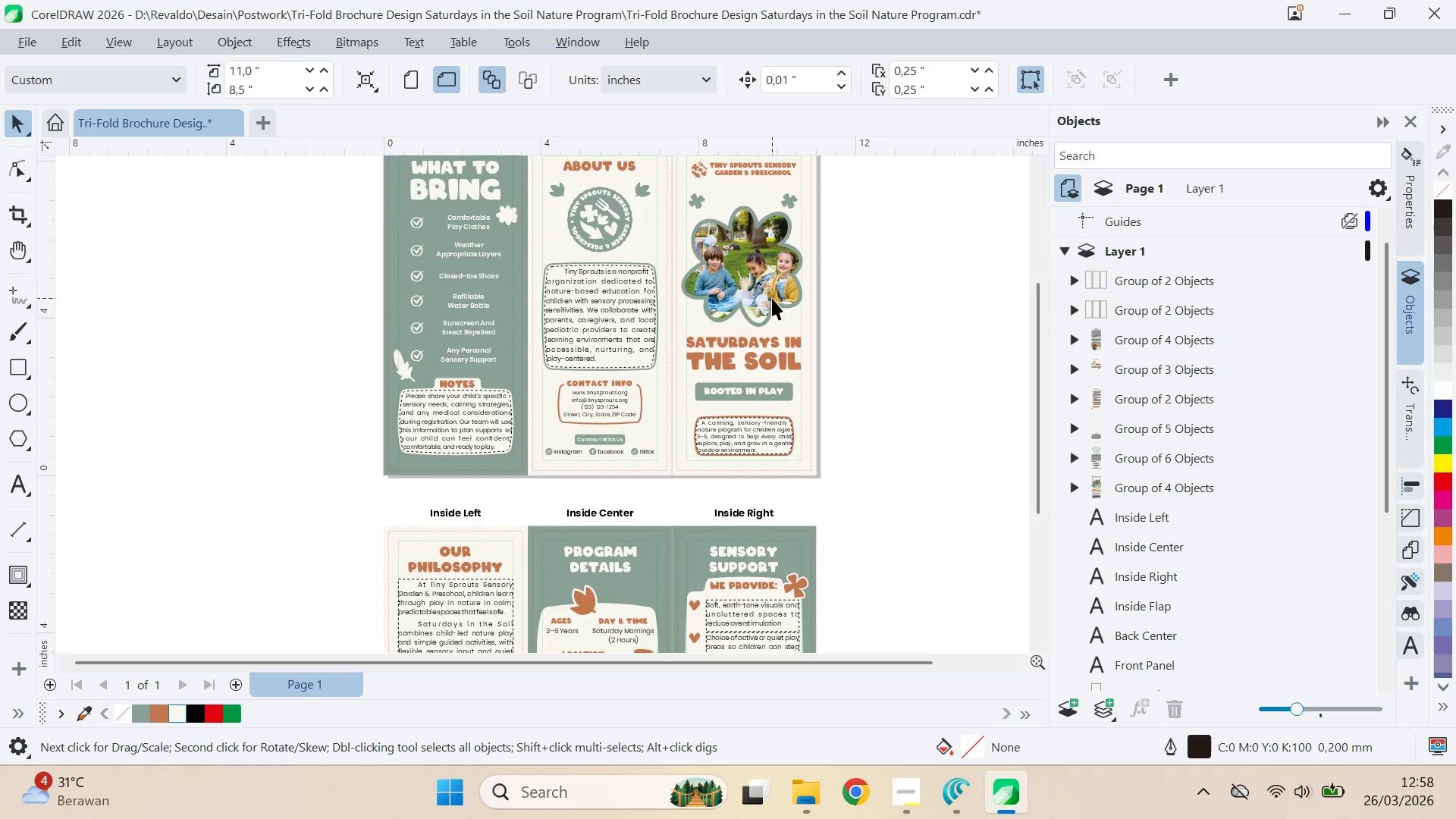 
left_click([772, 299])
 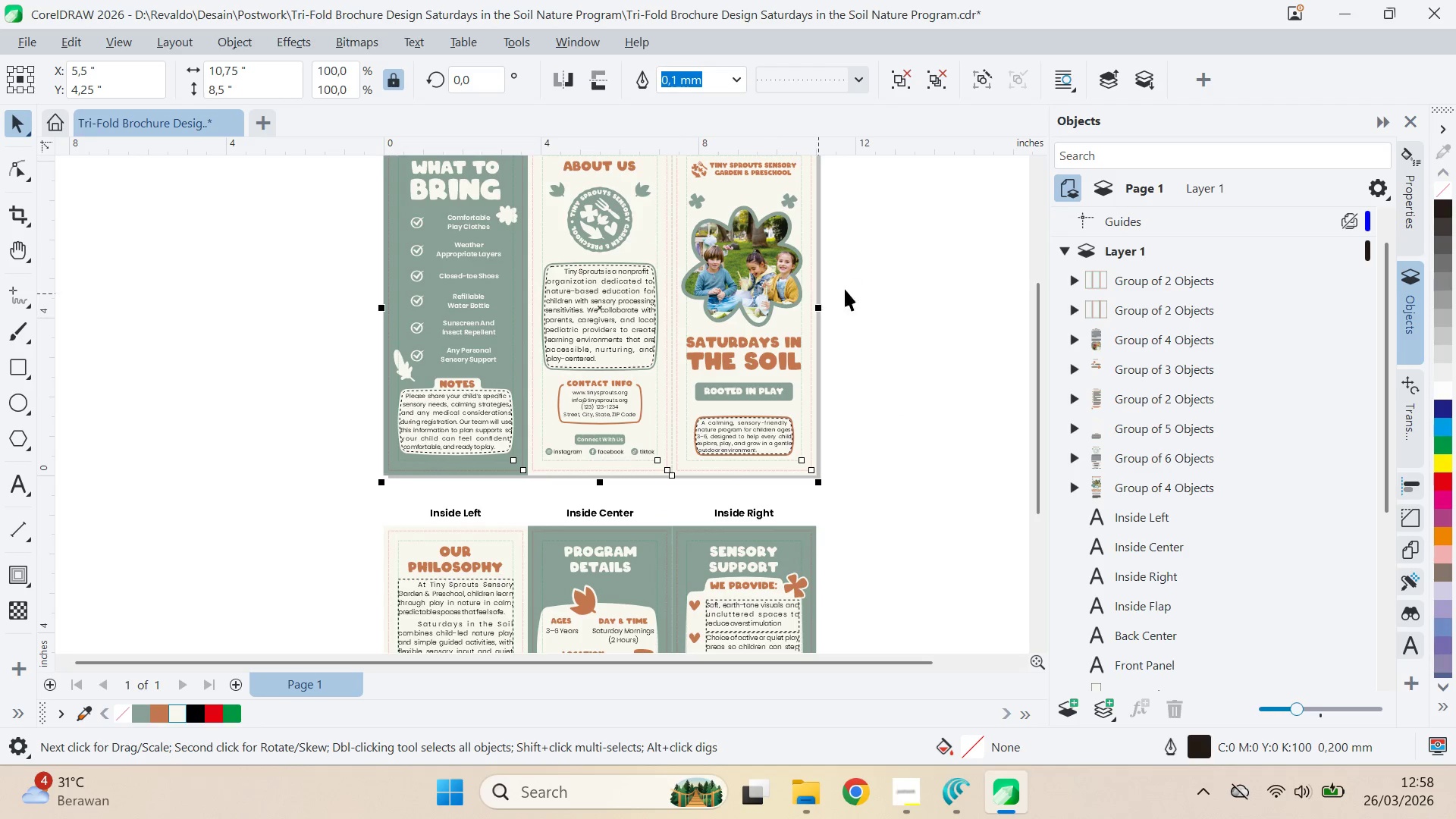 
type(qv)
 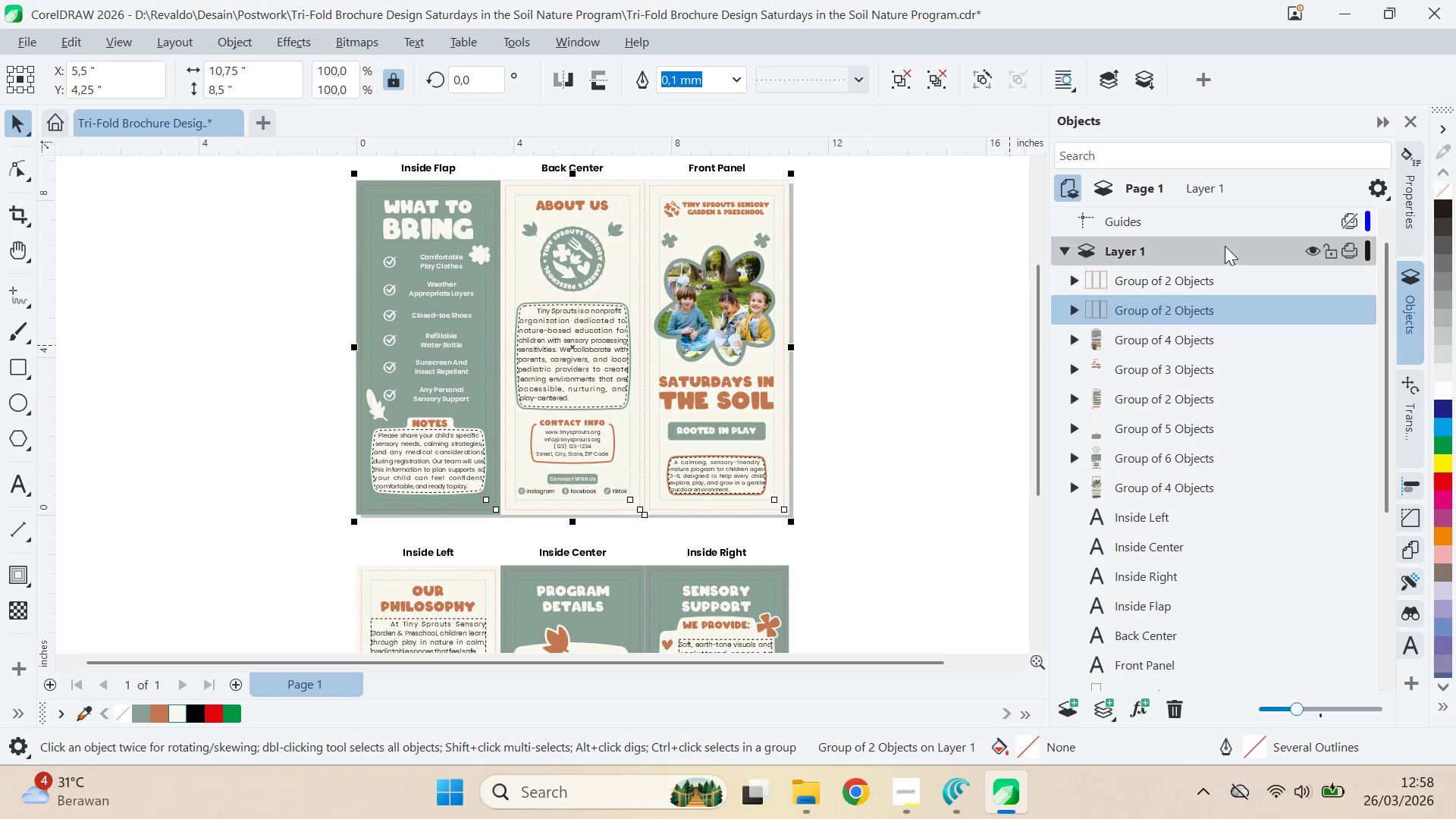 
left_click_drag(start_coordinate=[860, 281], to_coordinate=[833, 320])
 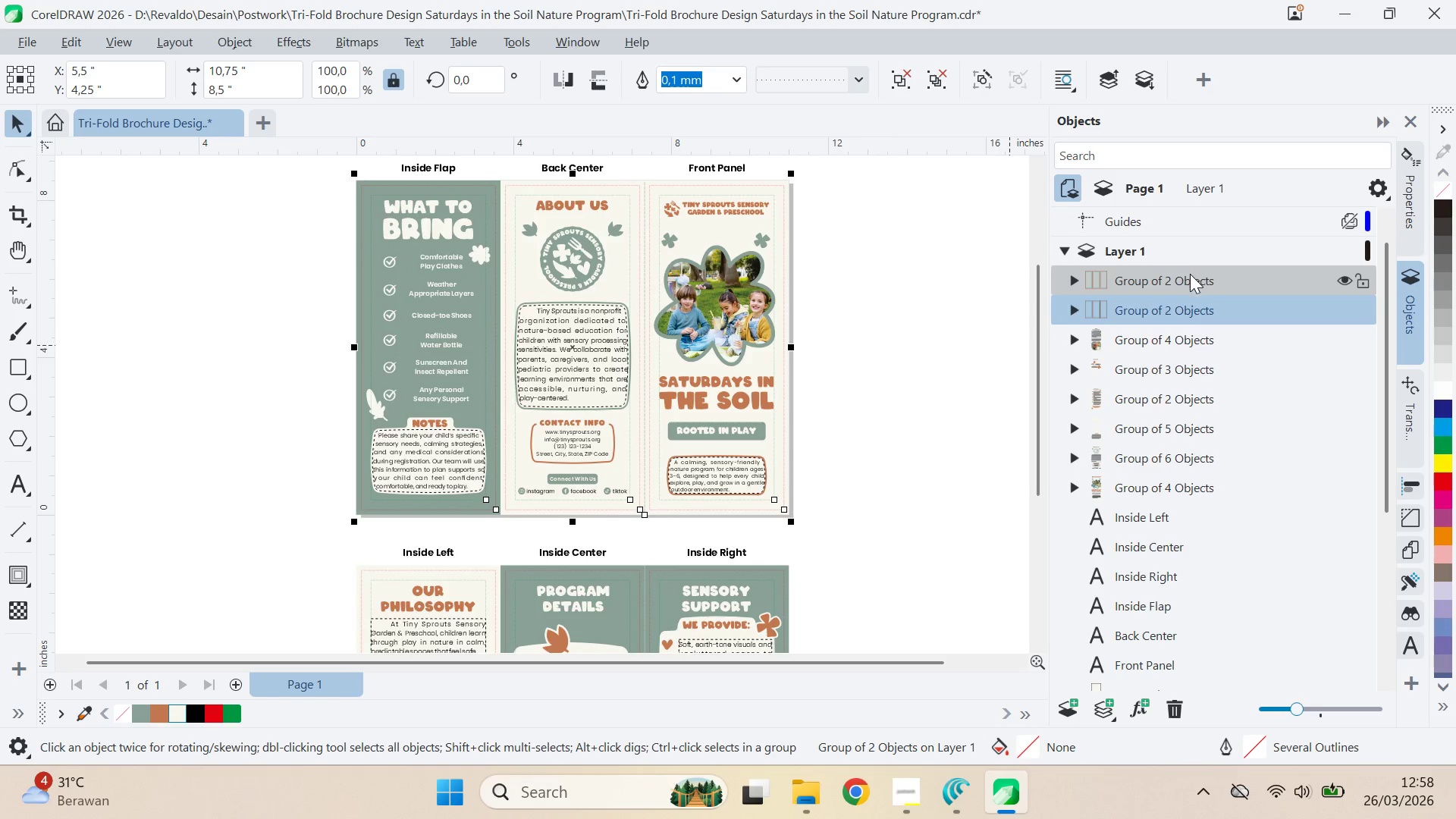 
hold_key(key=ShiftLeft, duration=0.31)
left_click([1188, 279])
 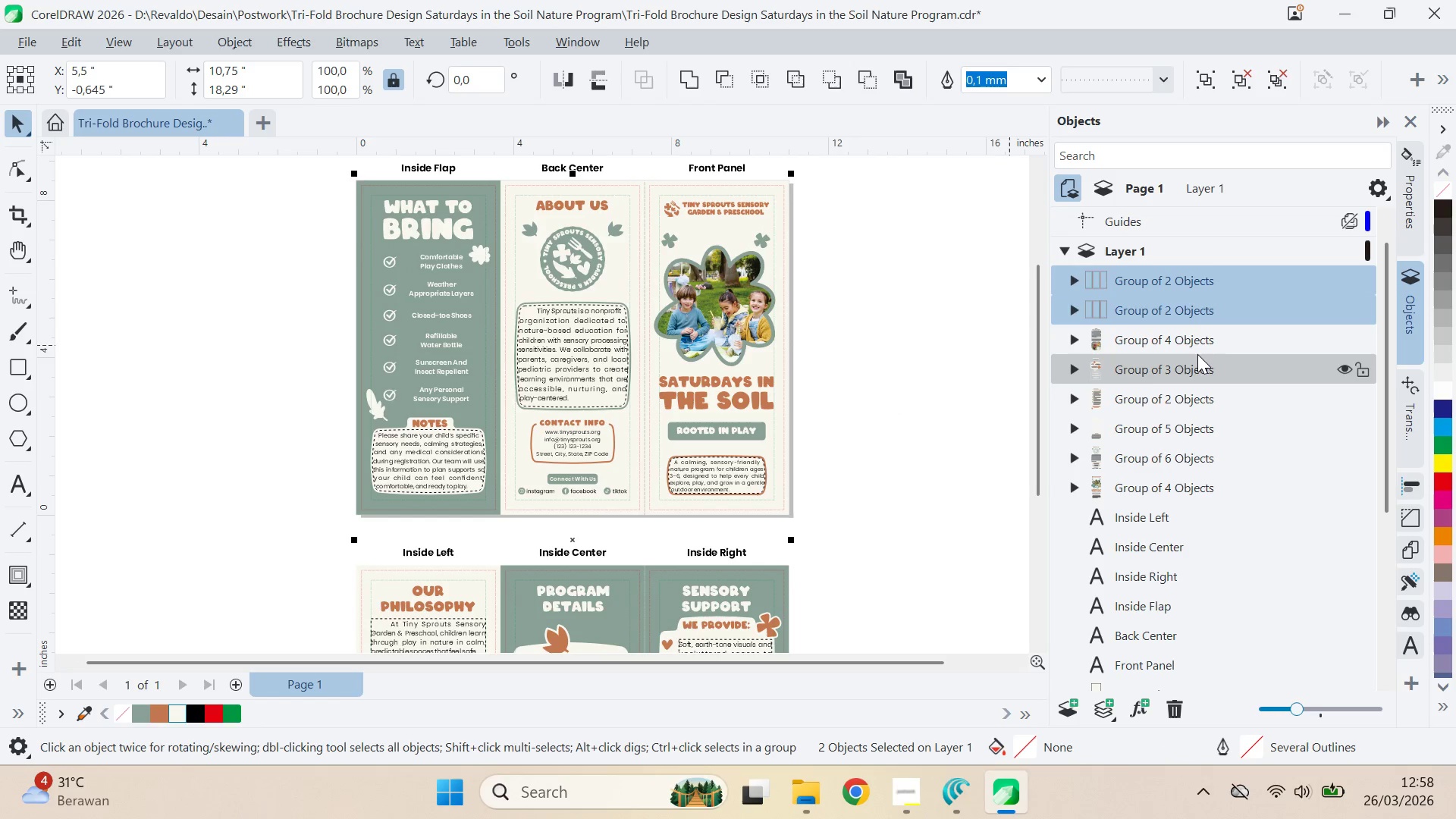 
key(Shift+PageDown)
 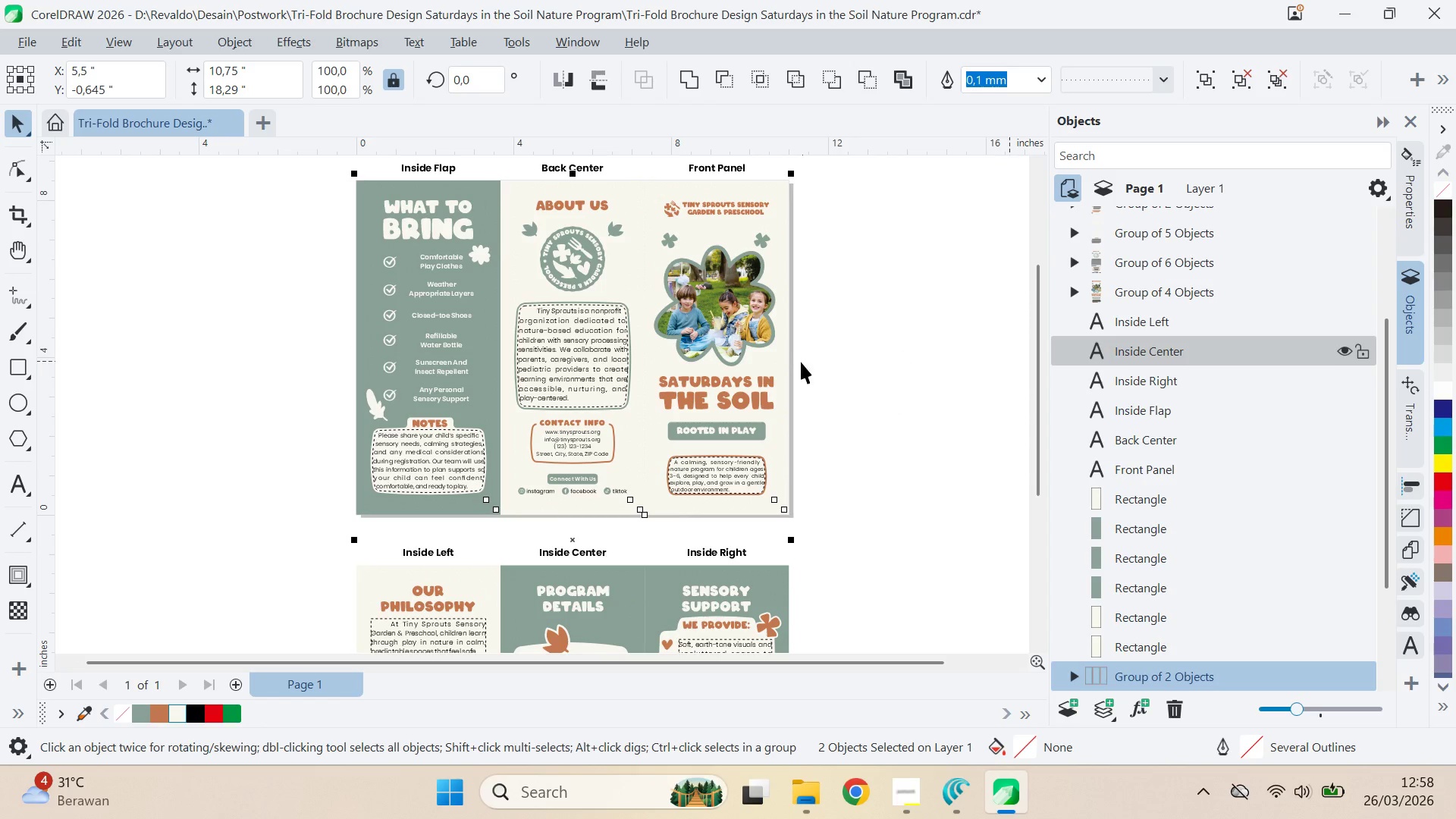 
left_click([827, 342])
 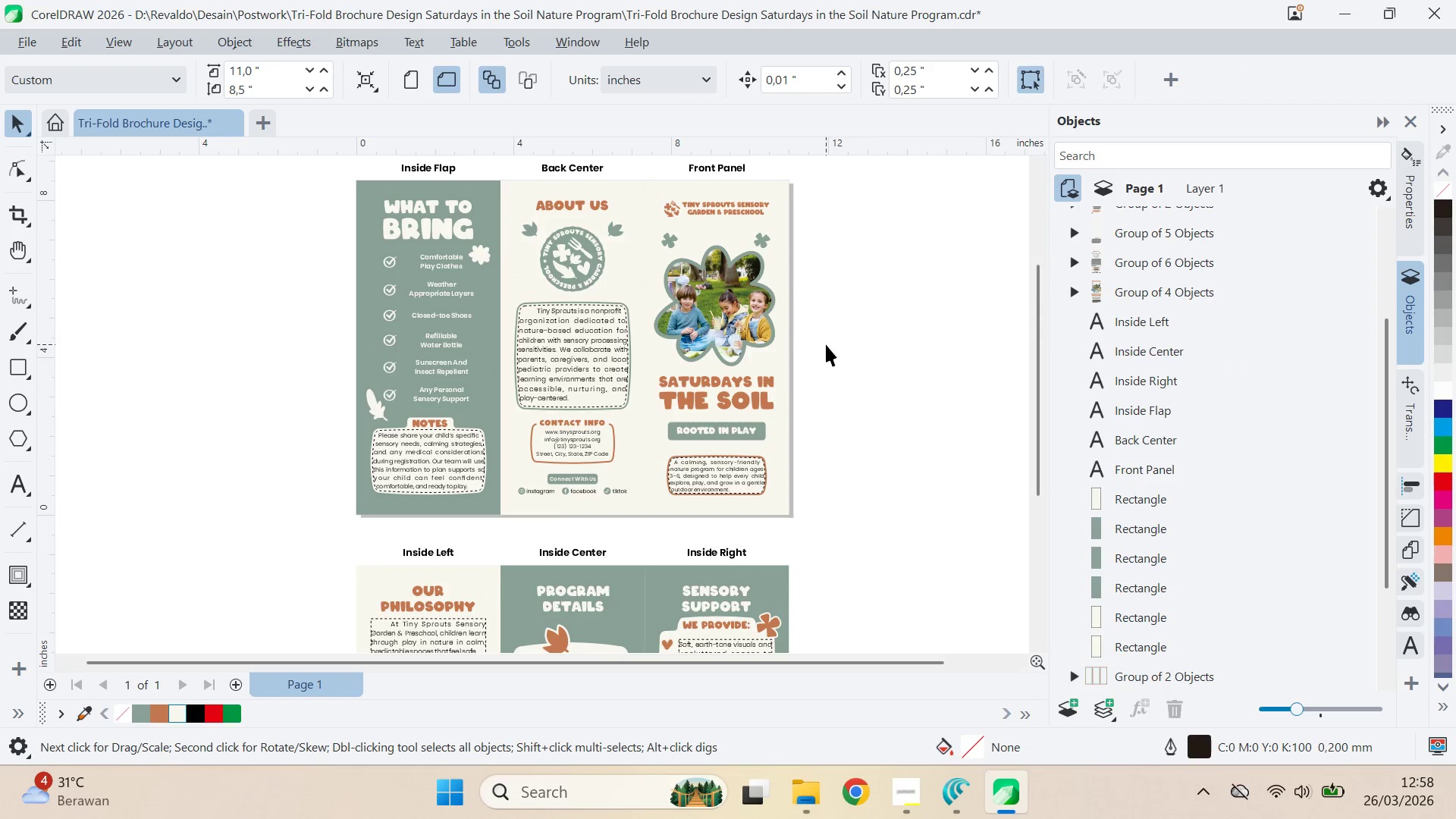 
scroll: coordinate [827, 349], scroll_direction: up, amount: 2.0
 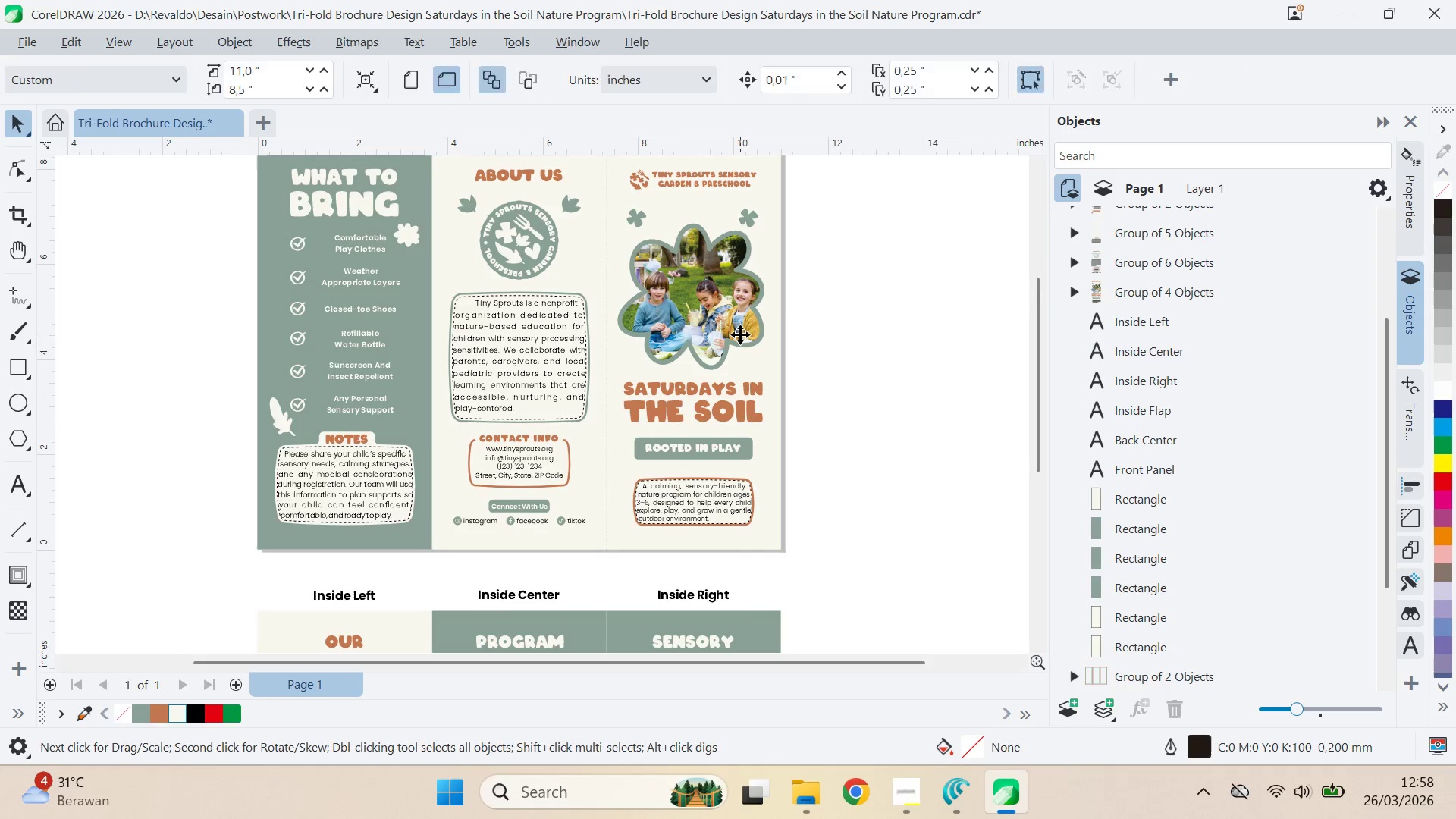 
hold_key(key=ShiftLeft, duration=0.86)
 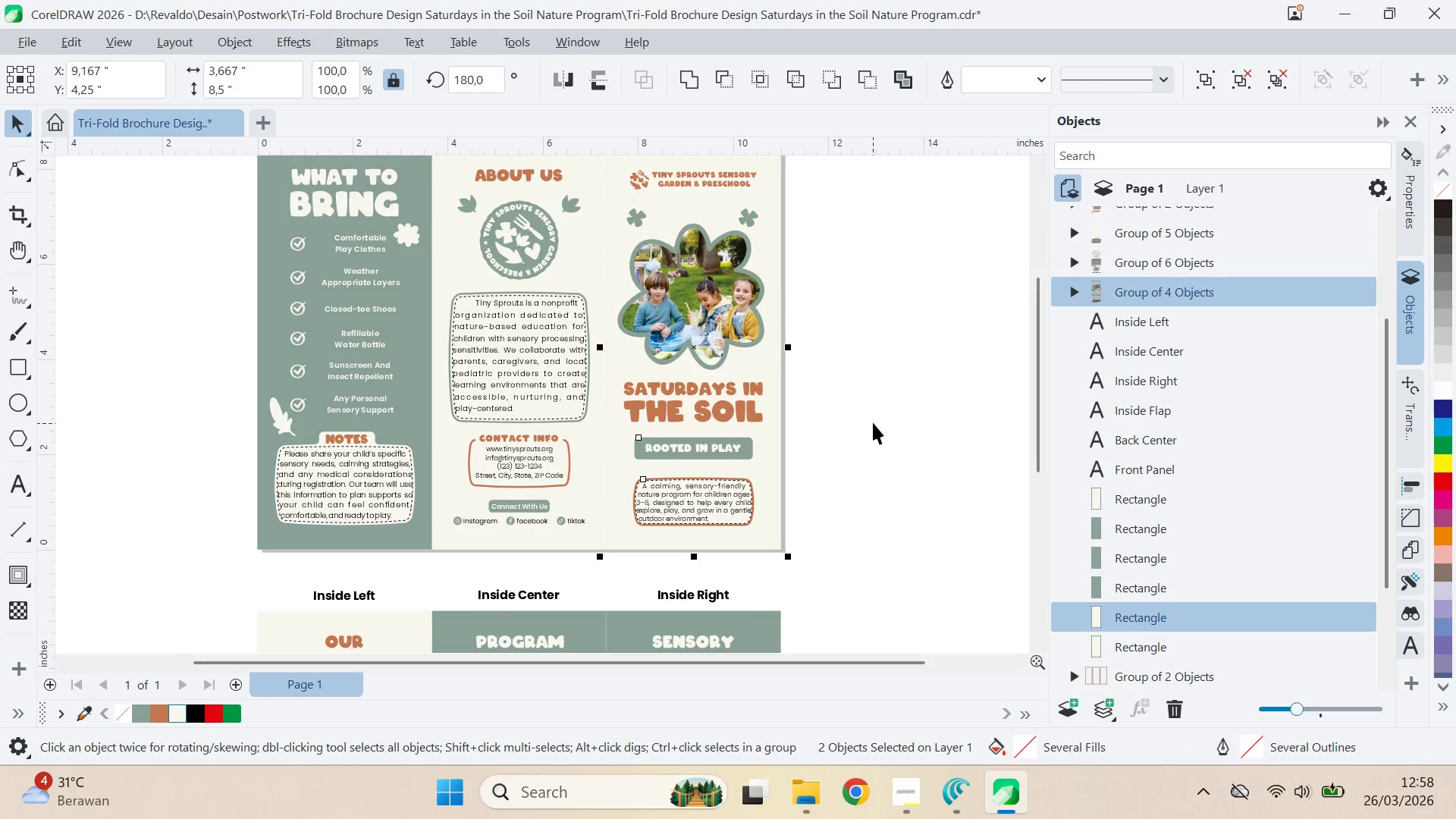 
key(Control+G)
 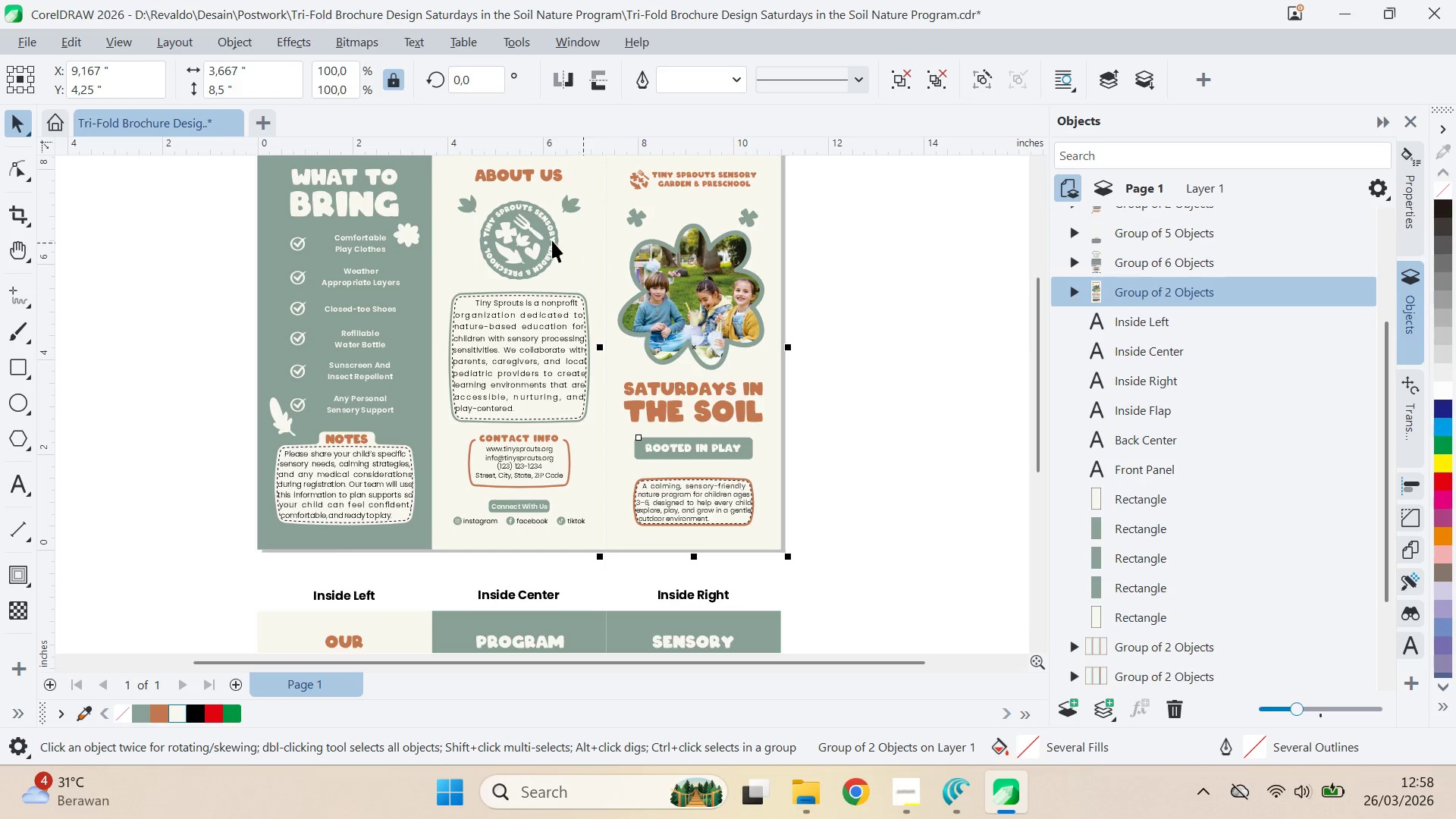 
hold_key(key=ShiftLeft, duration=0.45)
left_click([588, 239])
 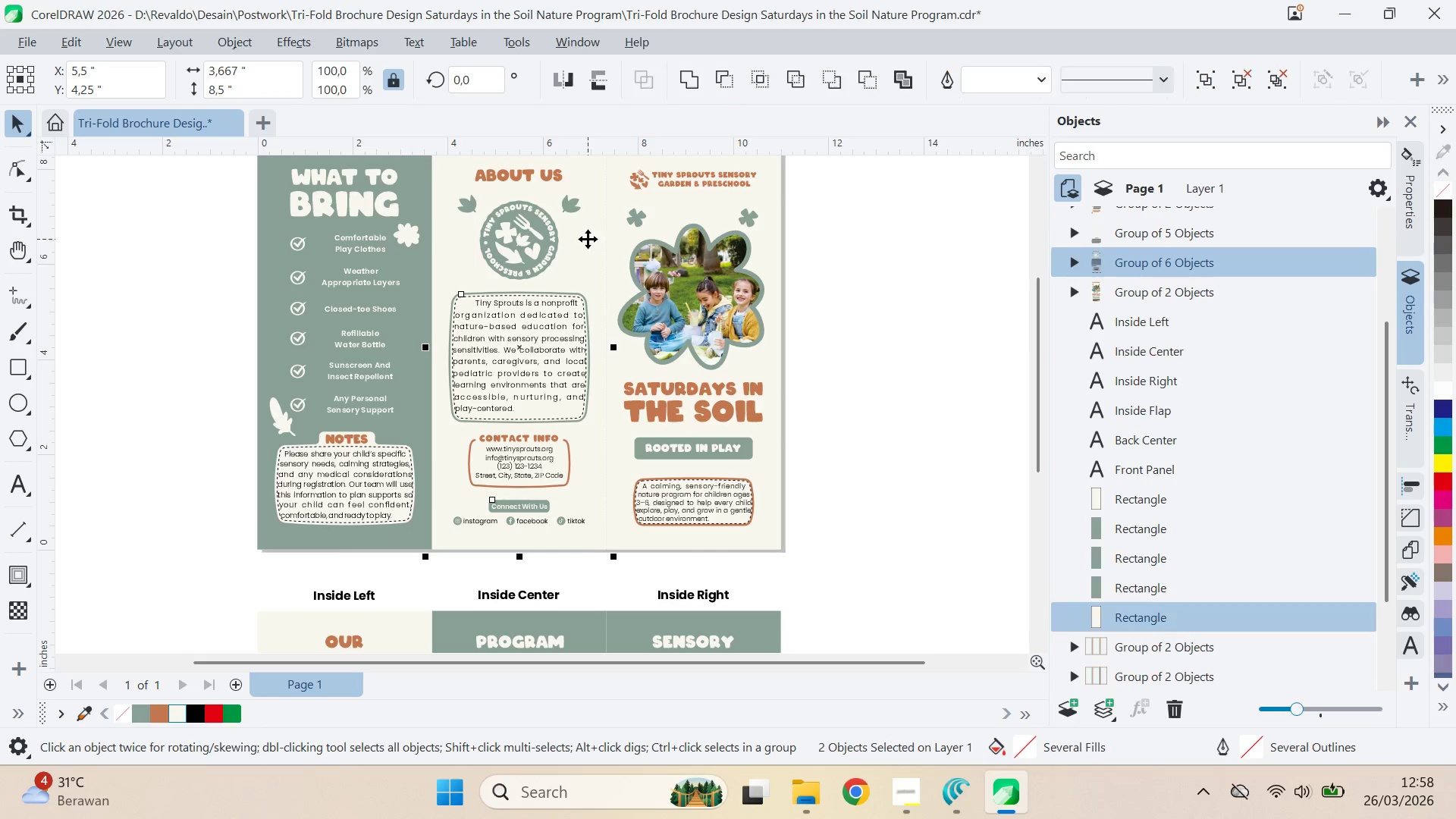 
key(Control+G)
 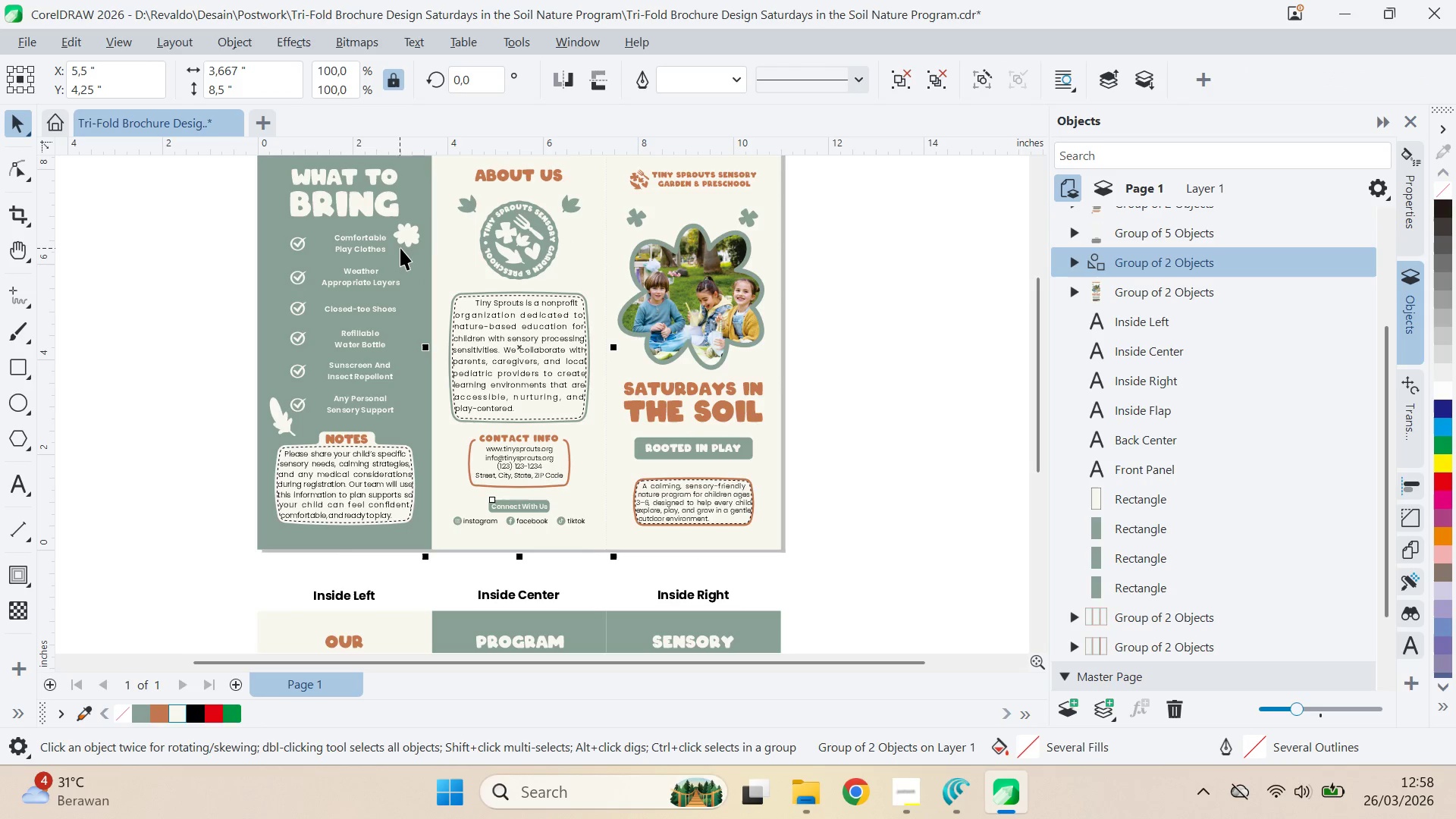 
left_click([405, 239])
 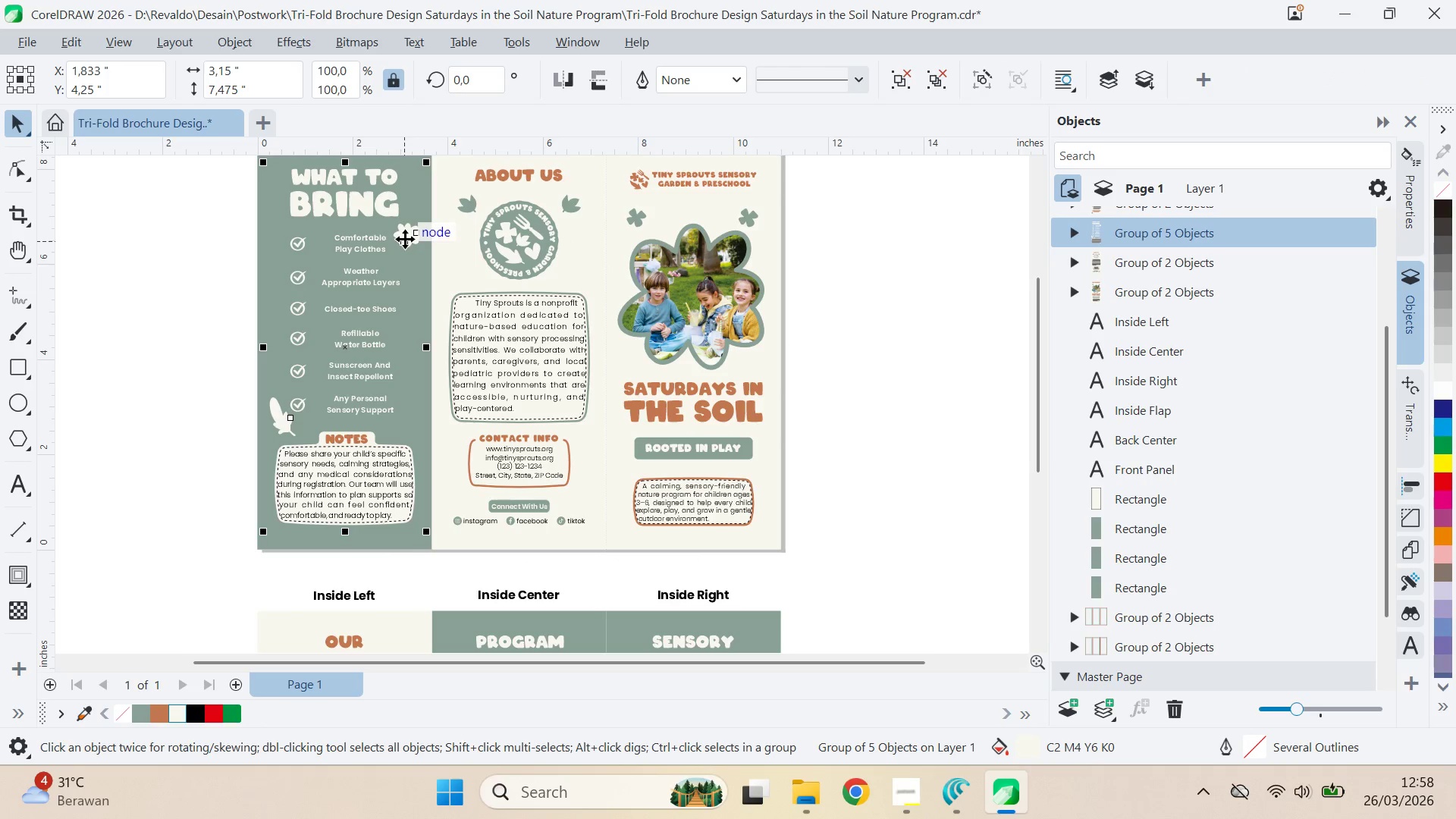 
hold_key(key=ShiftLeft, duration=0.56)
left_click([428, 191])
 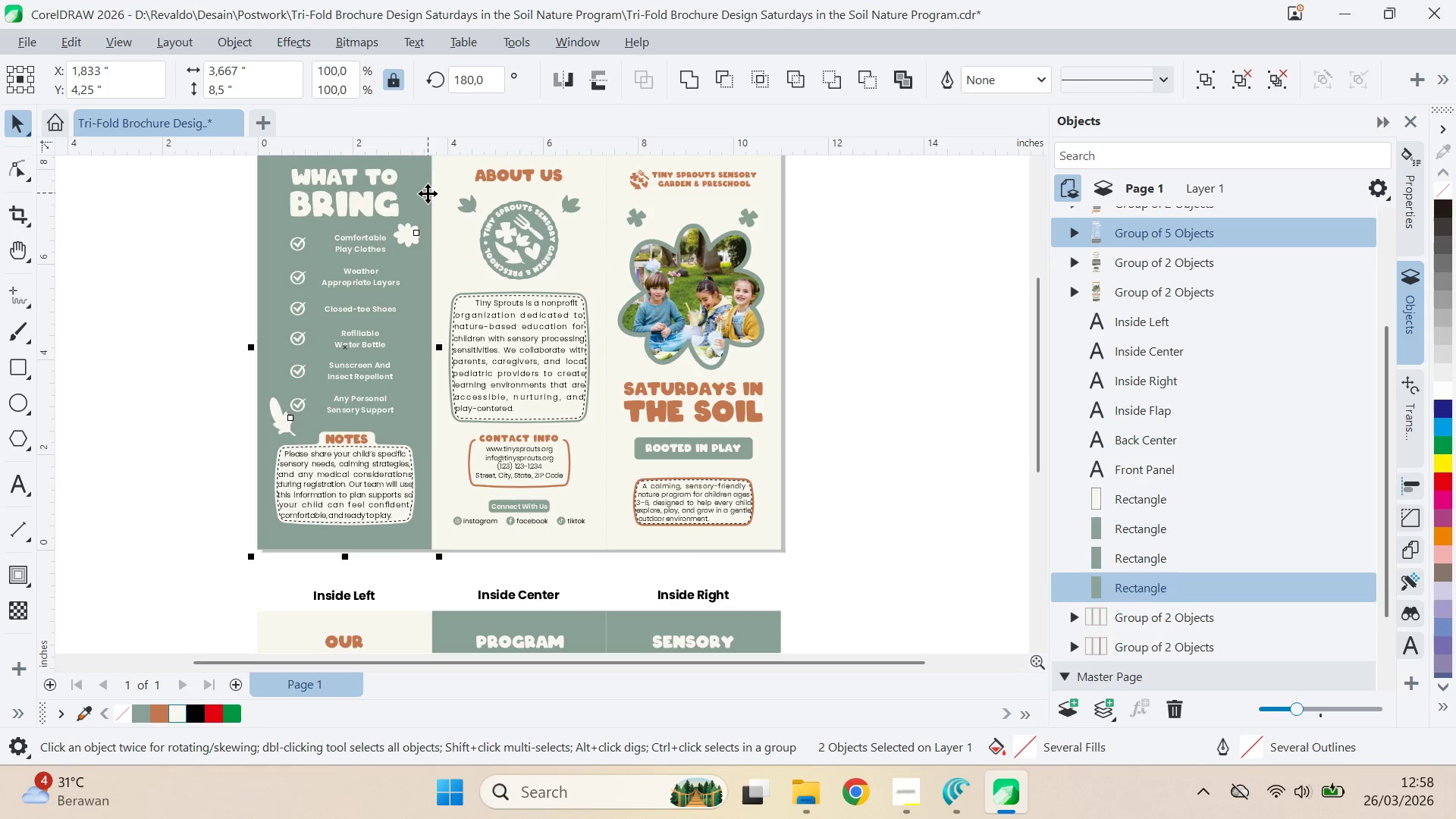 
key(Control+G)
 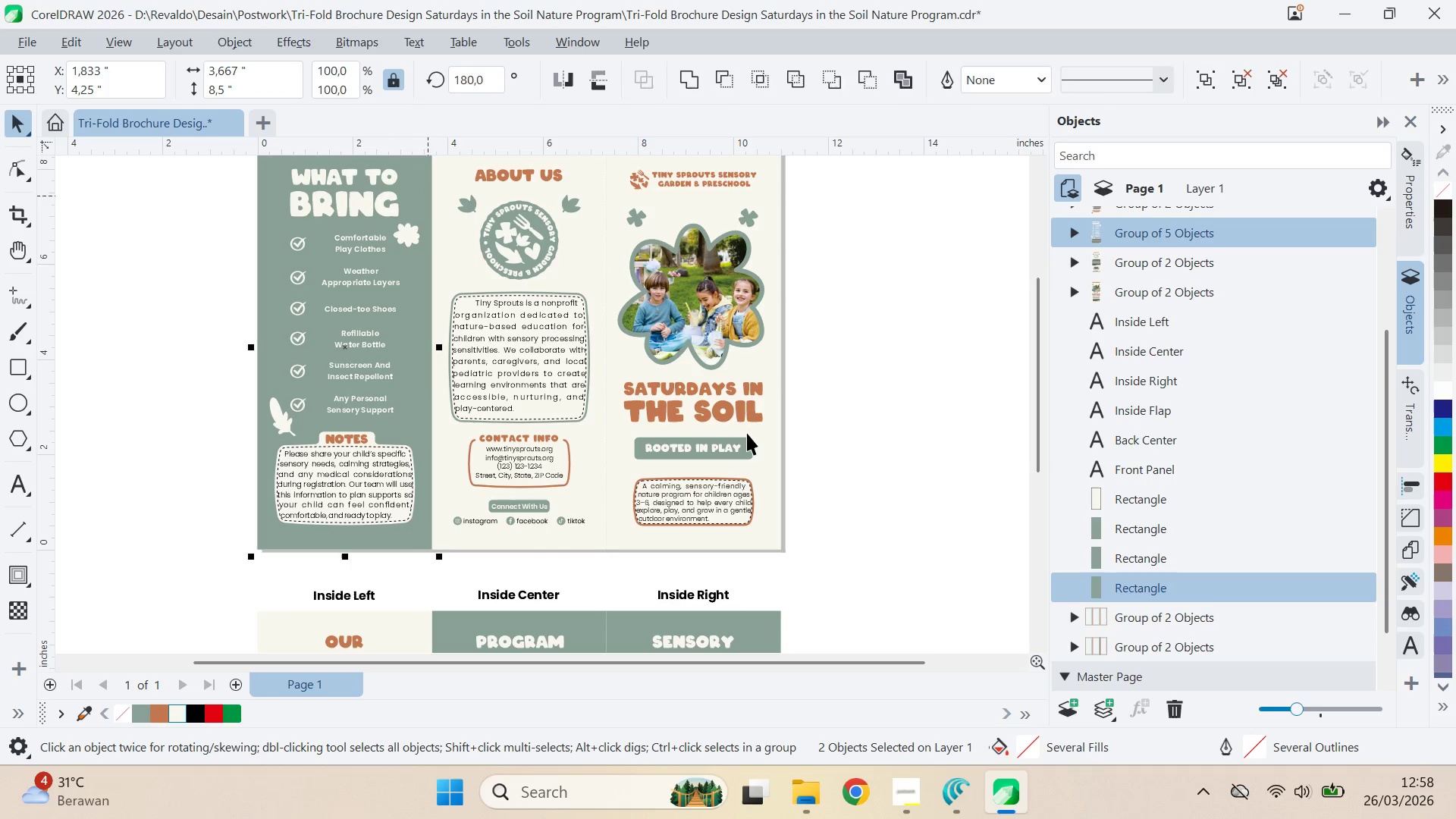 
key(Q)
 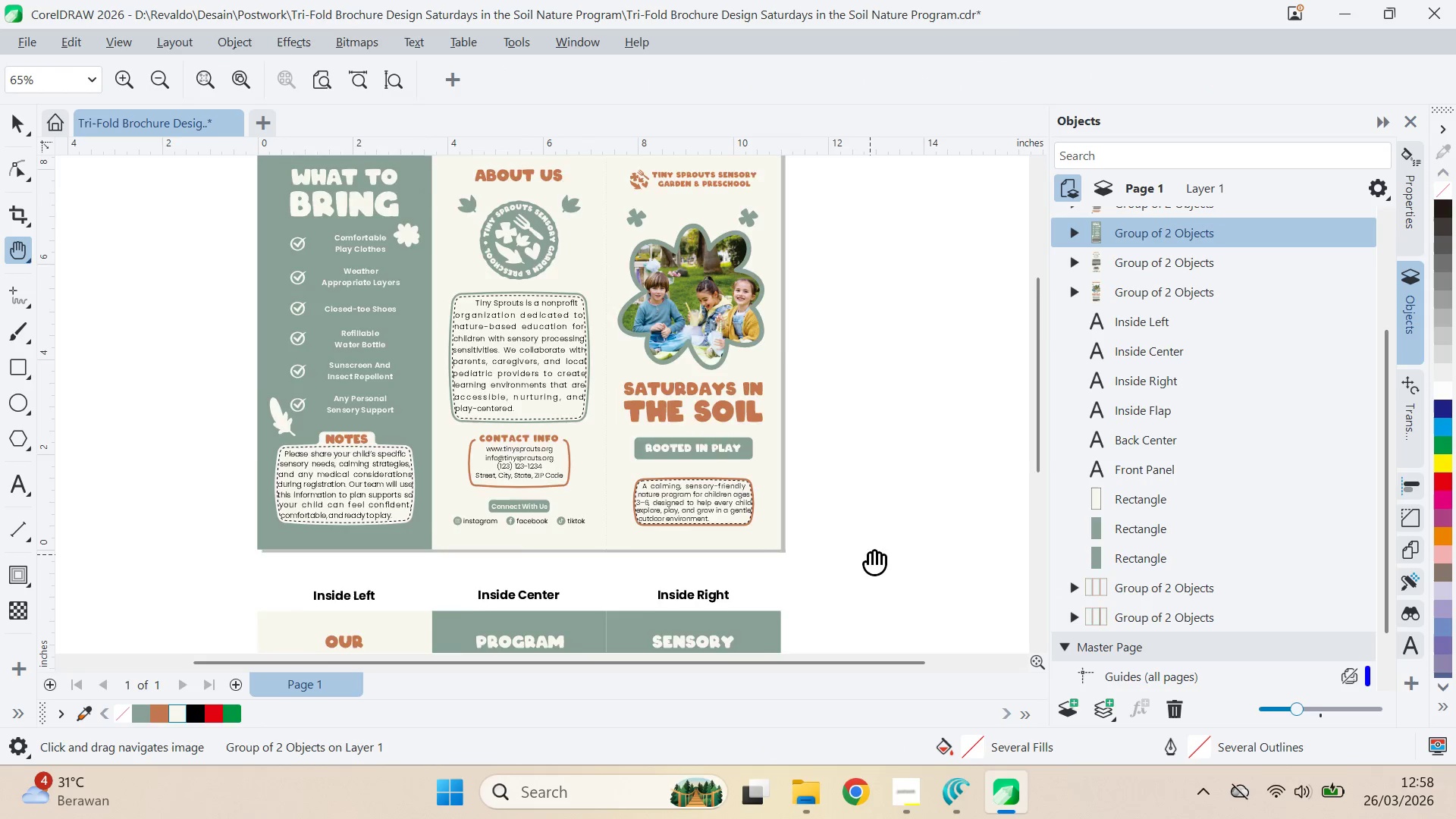 
left_click_drag(start_coordinate=[870, 554], to_coordinate=[916, 306])
 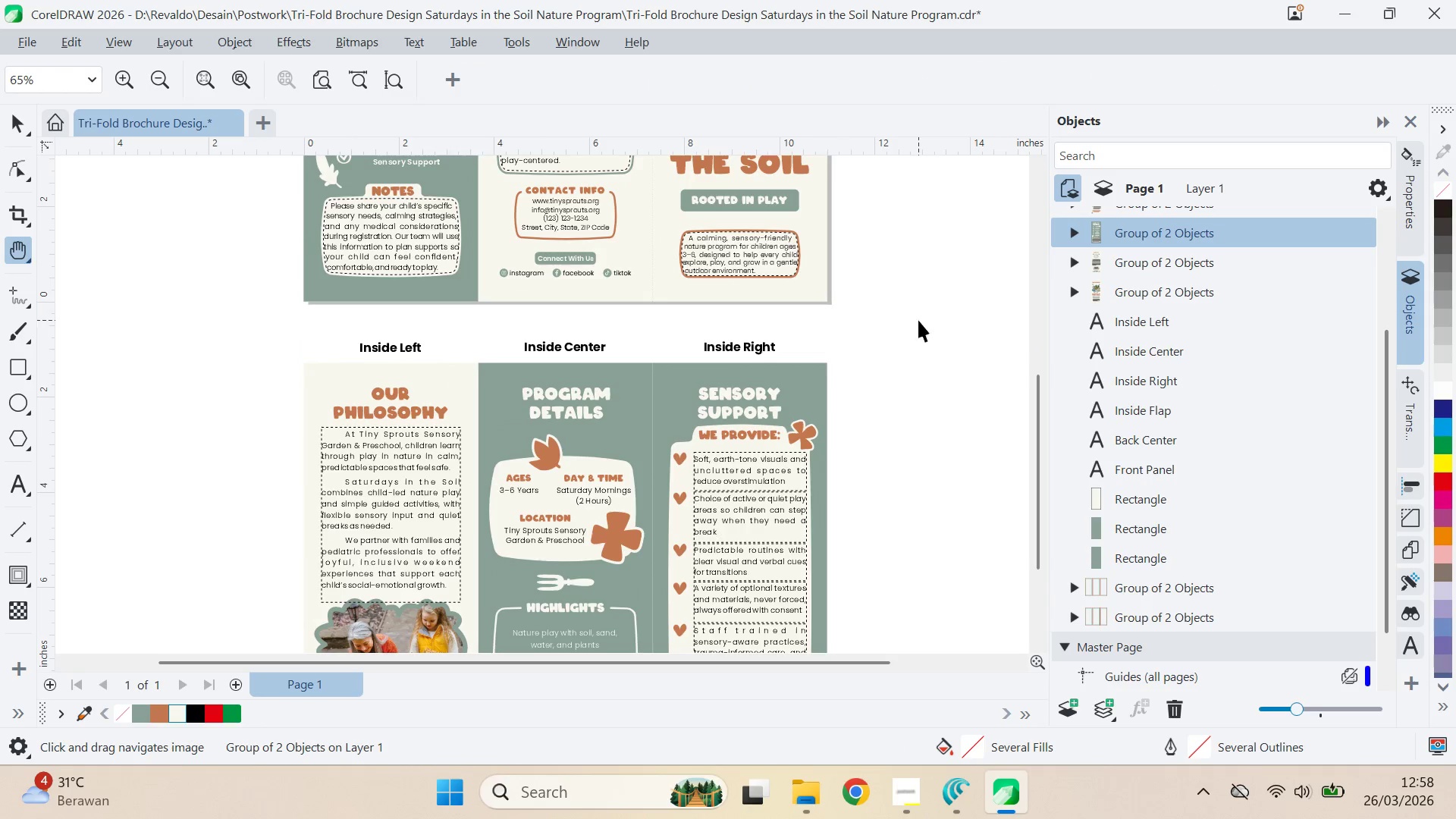 
key(V)
 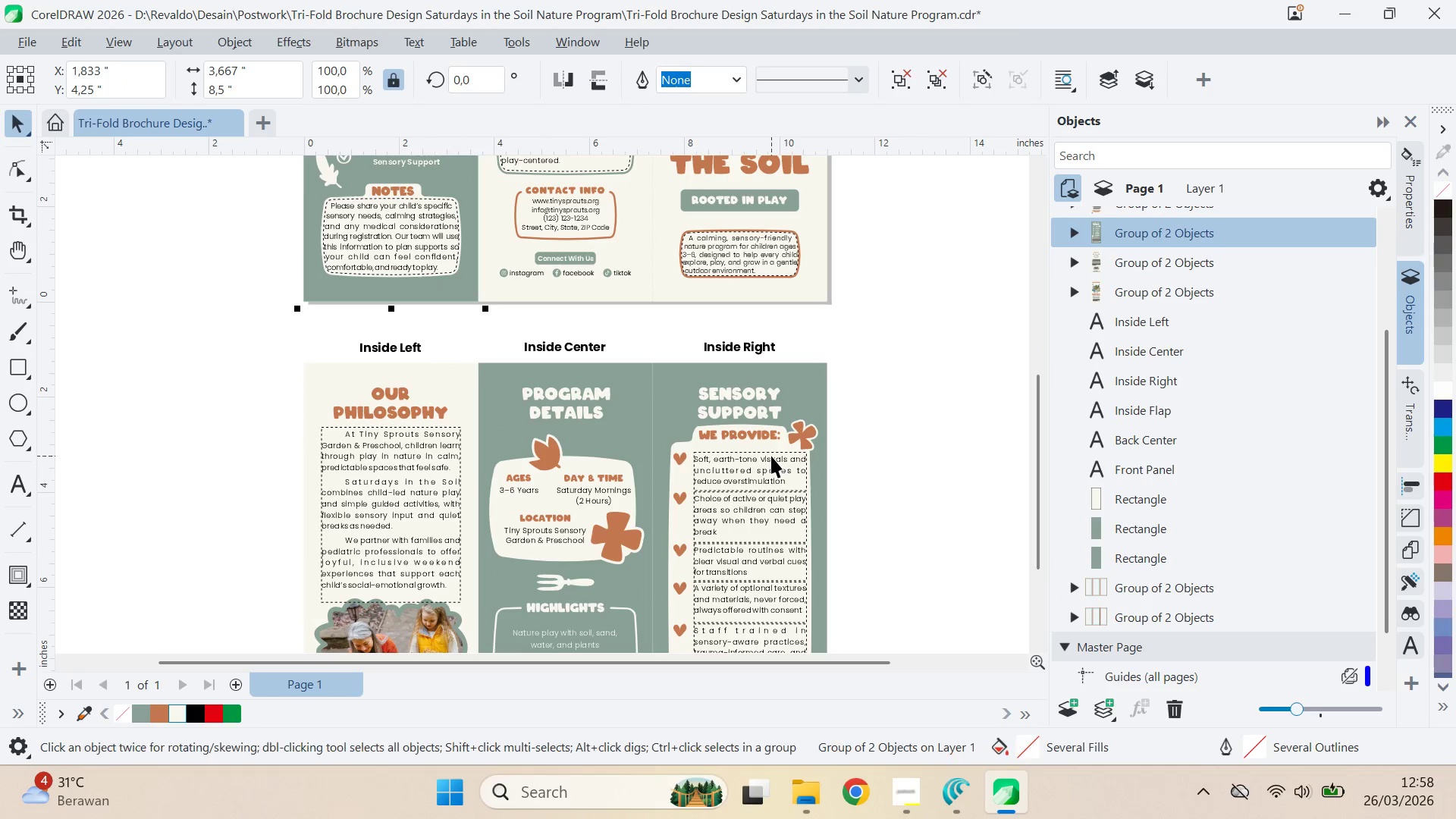 
left_click([771, 456])
 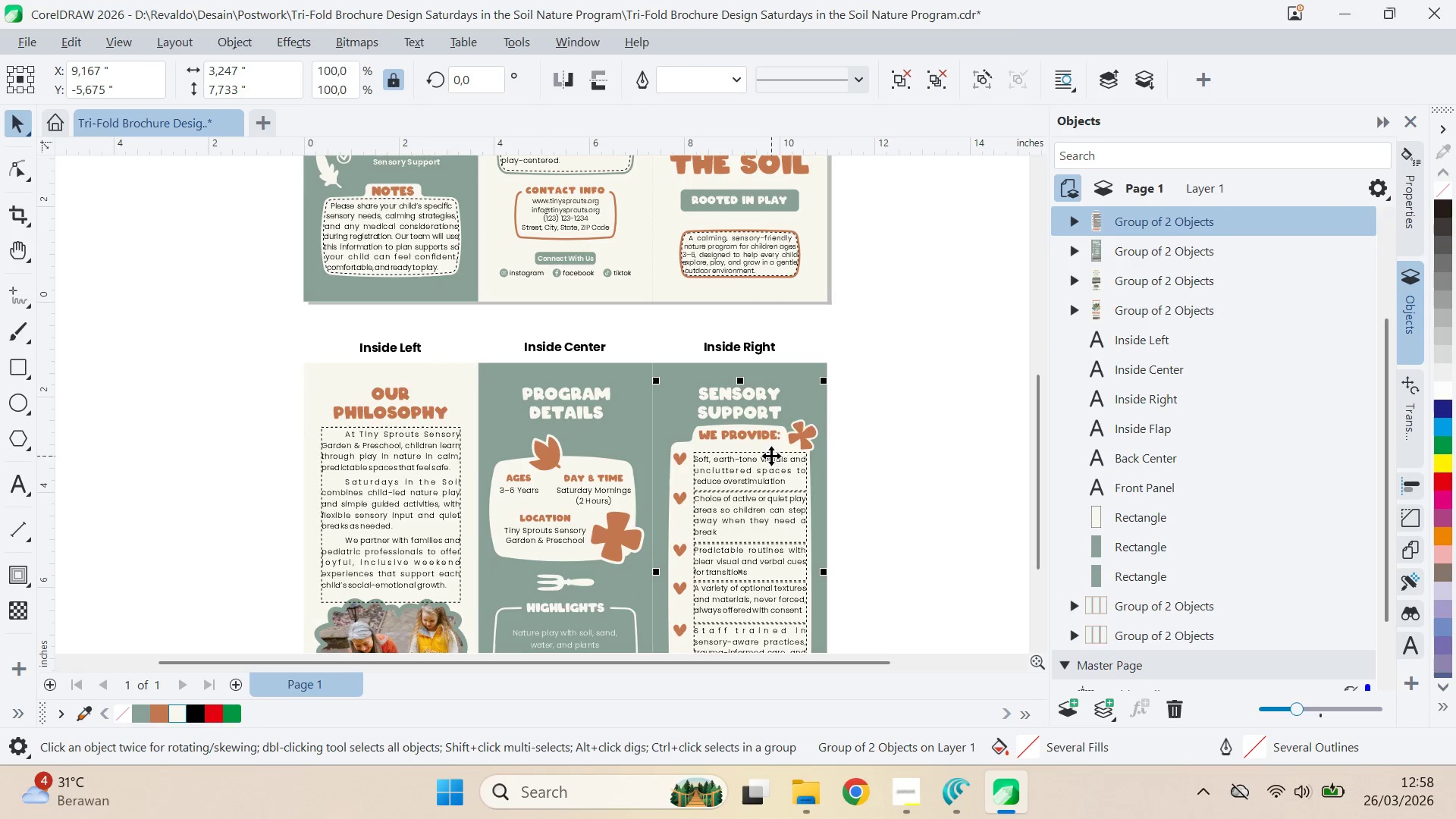 
hold_key(key=ShiftLeft, duration=0.77)
left_click([810, 369])
 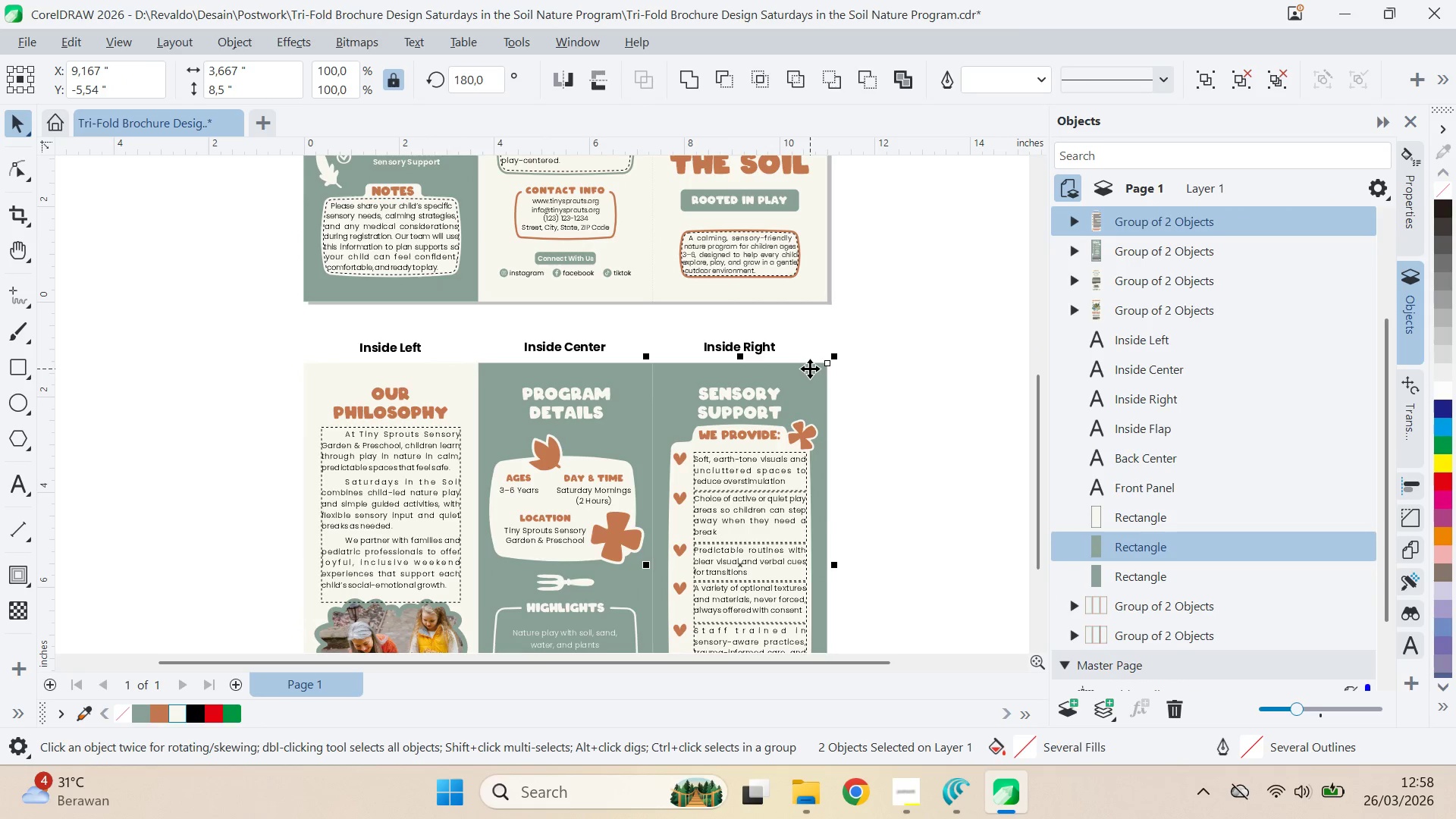 
key(Control+G)
 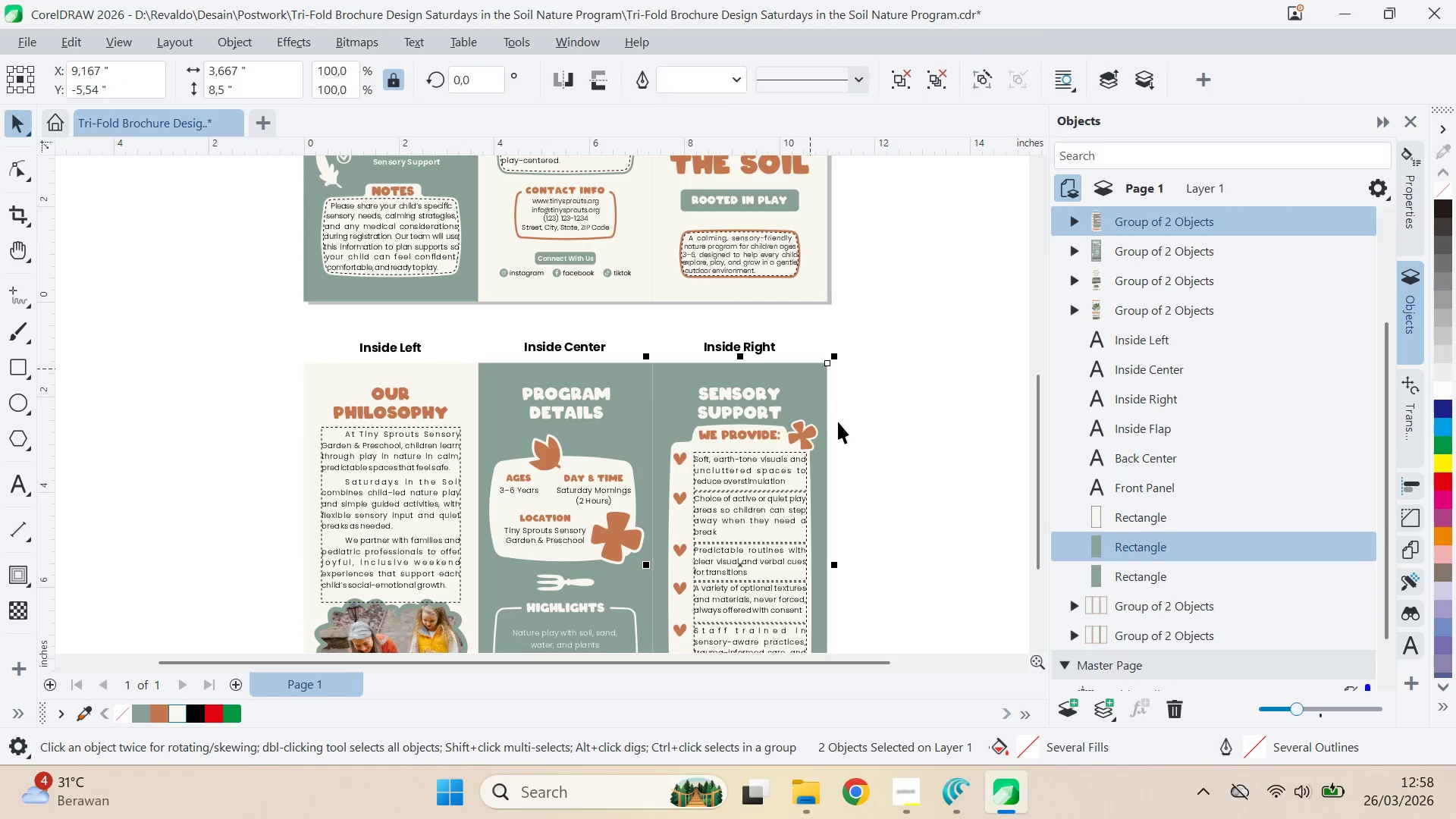 
key(Q)
 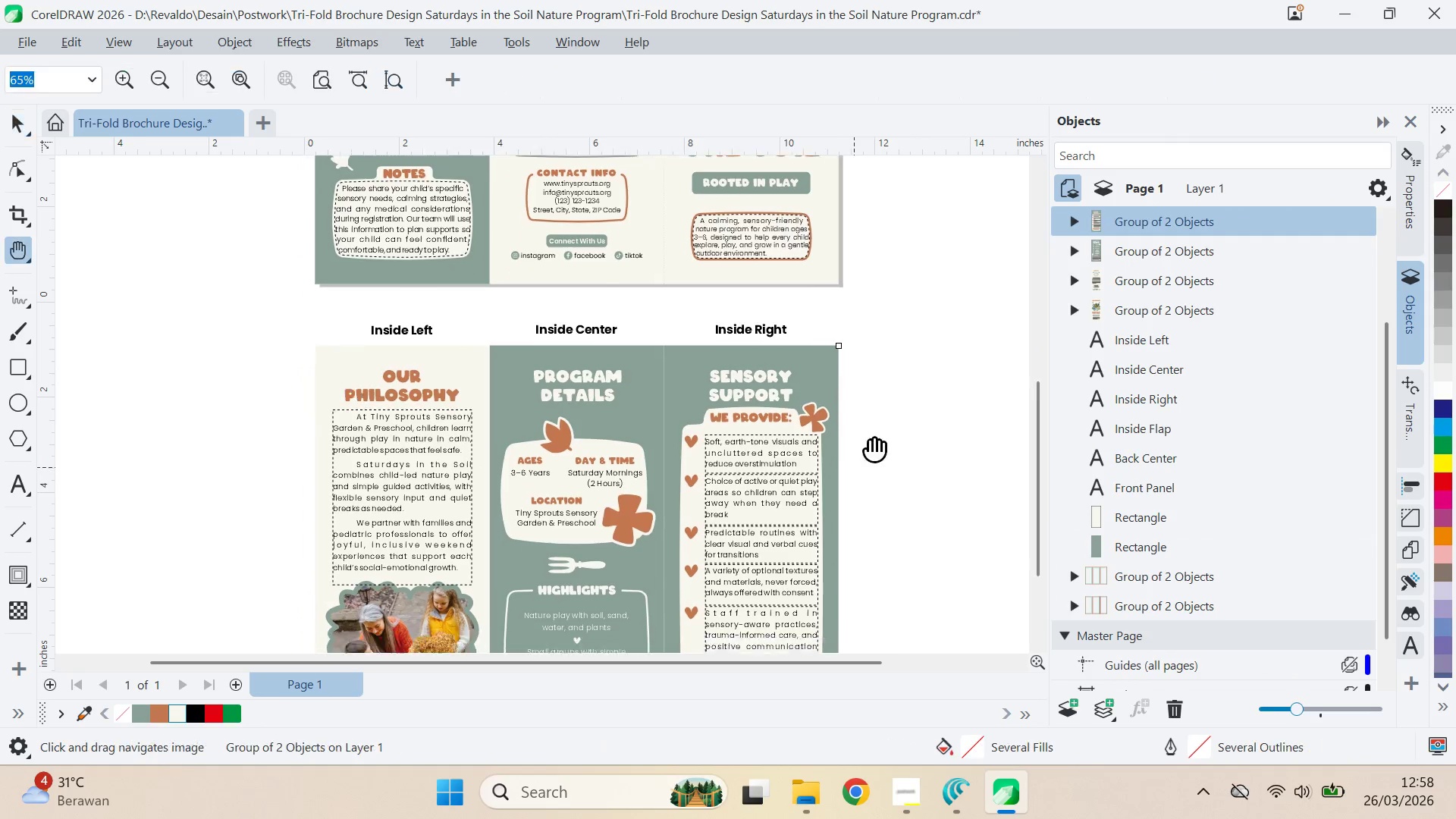 
left_click_drag(start_coordinate=[854, 467], to_coordinate=[940, 330])
 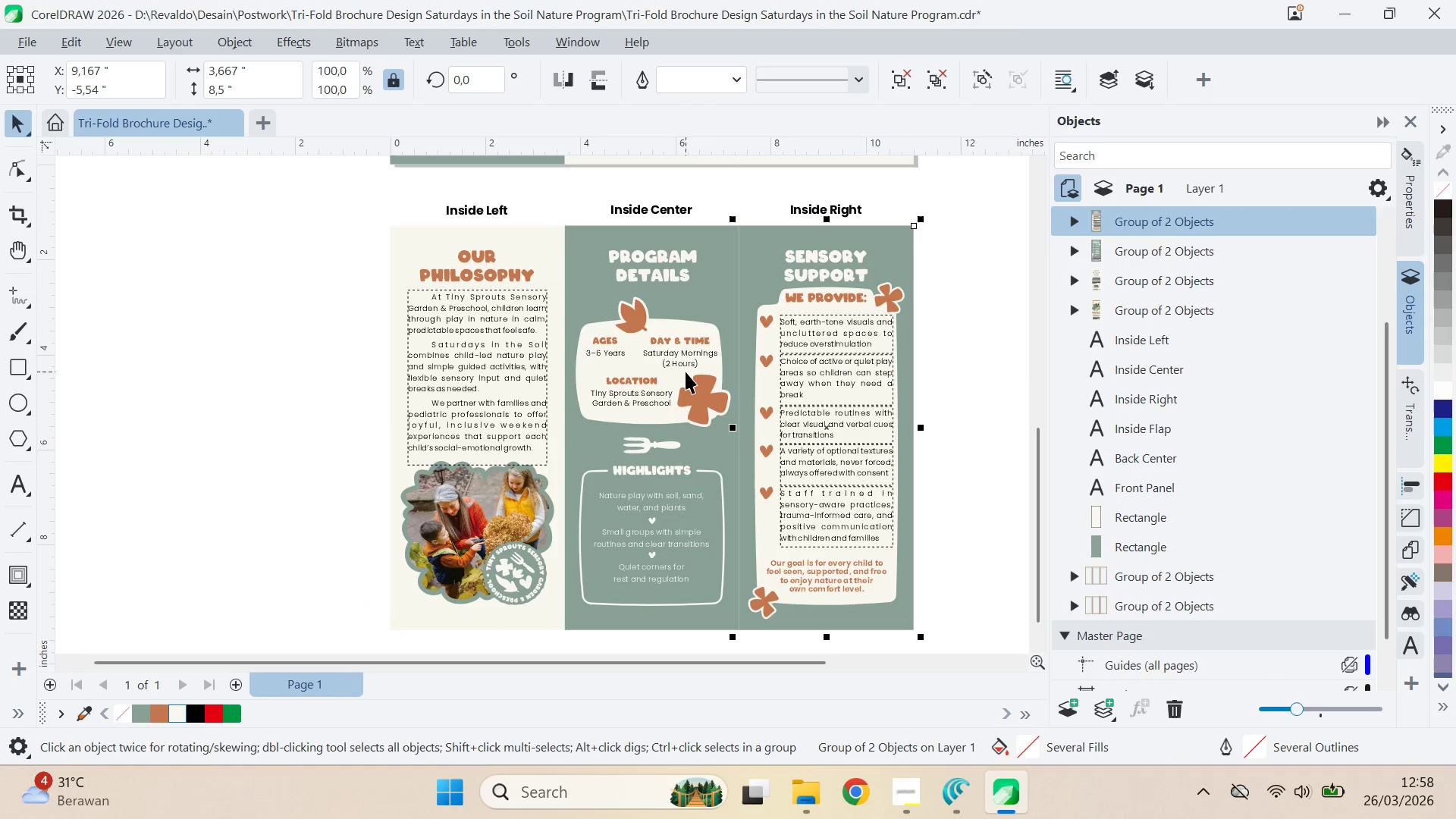 
double_click([943, 323])
 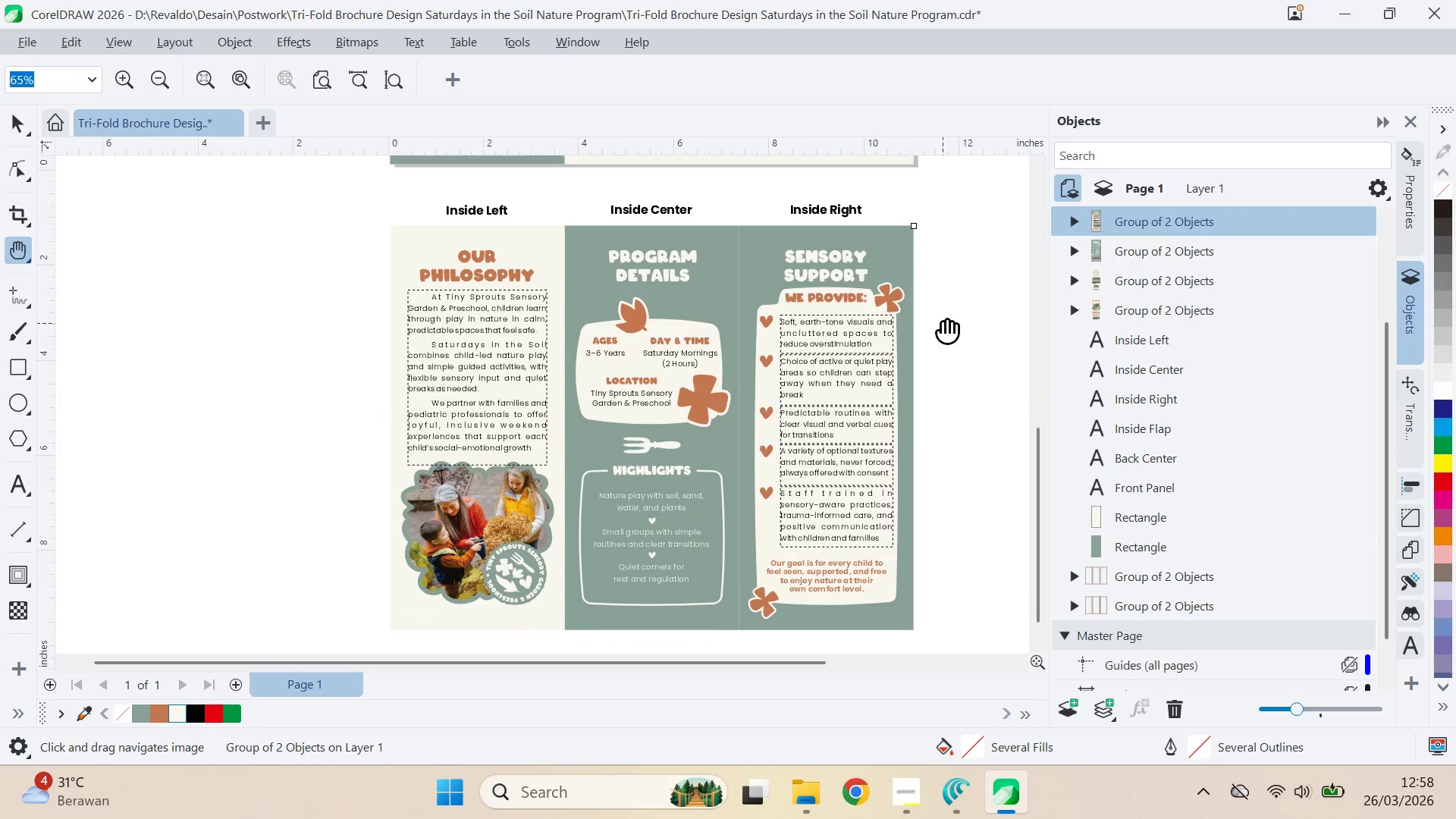 
key(V)
 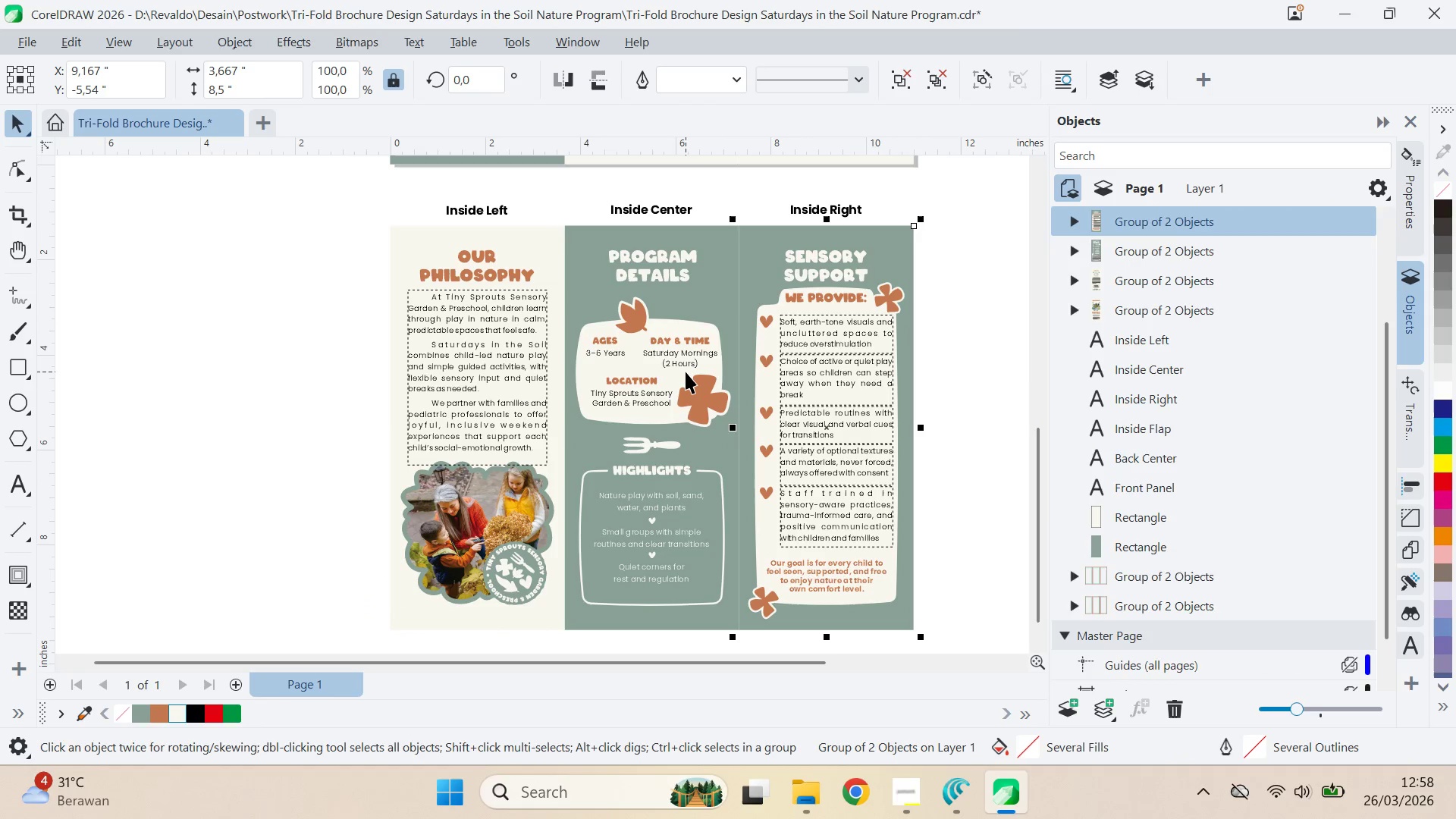 
left_click([686, 372])
 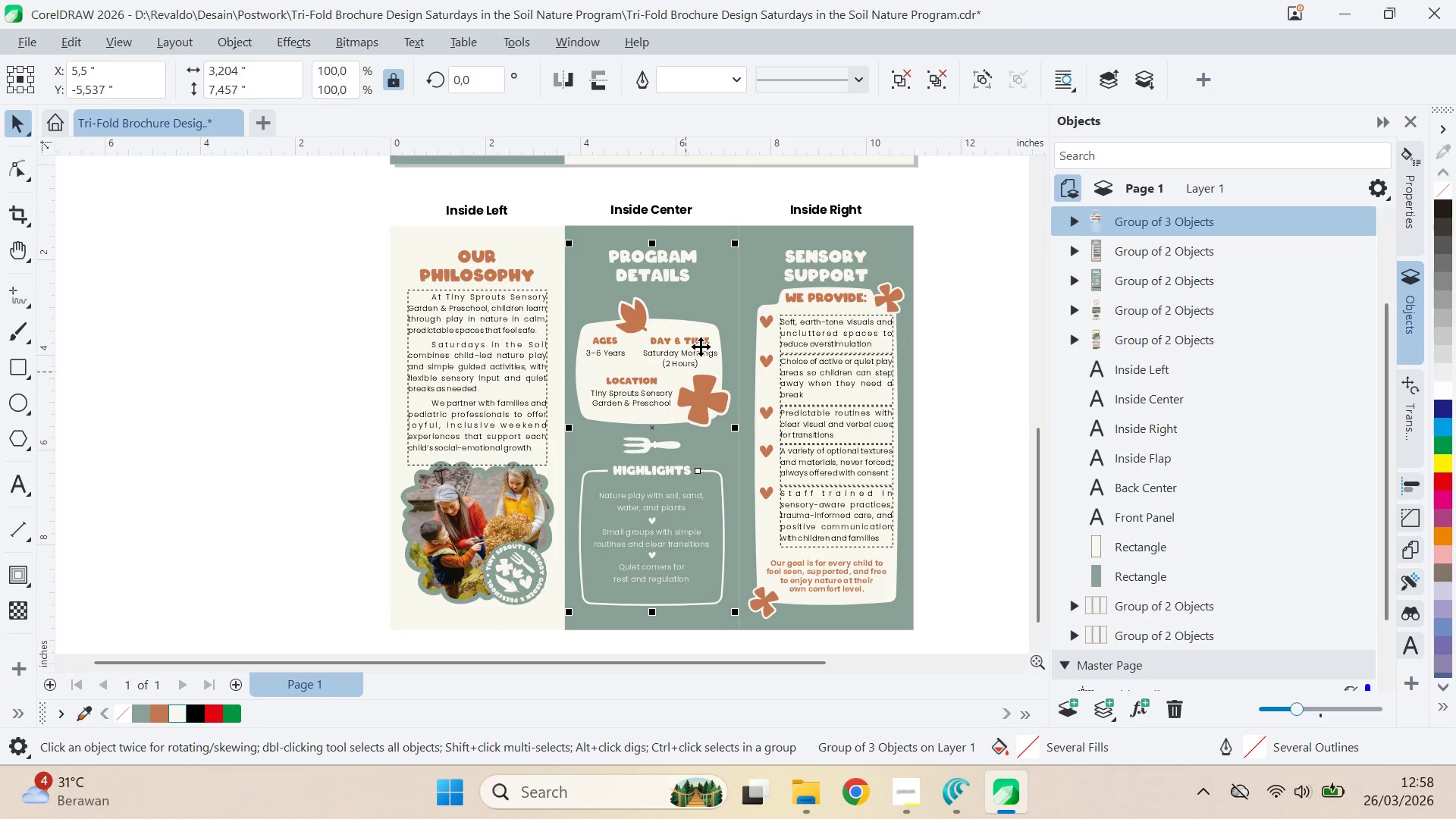 
hold_key(key=ShiftLeft, duration=0.62)
left_click([721, 279])
 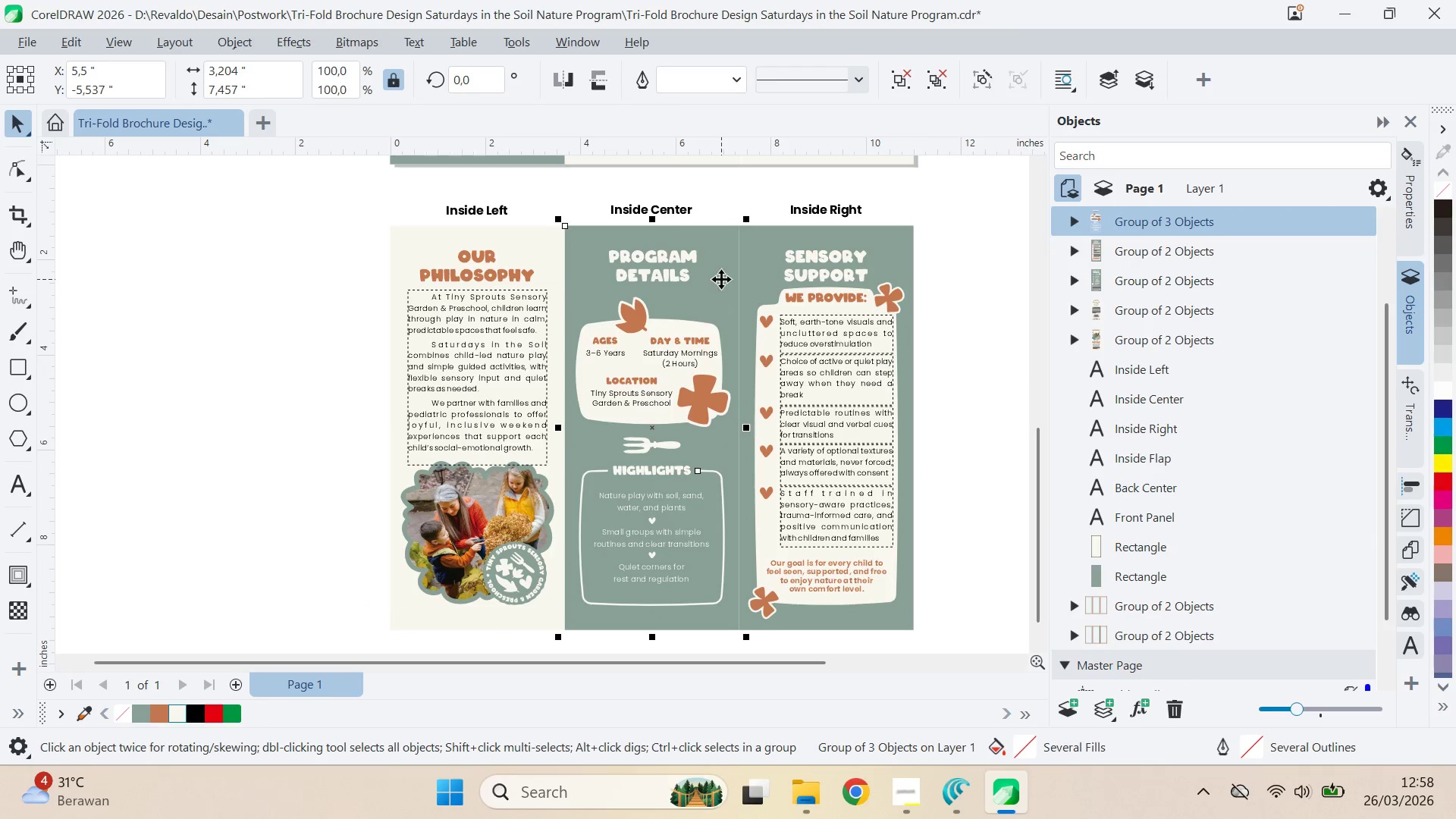 
key(Control+G)
 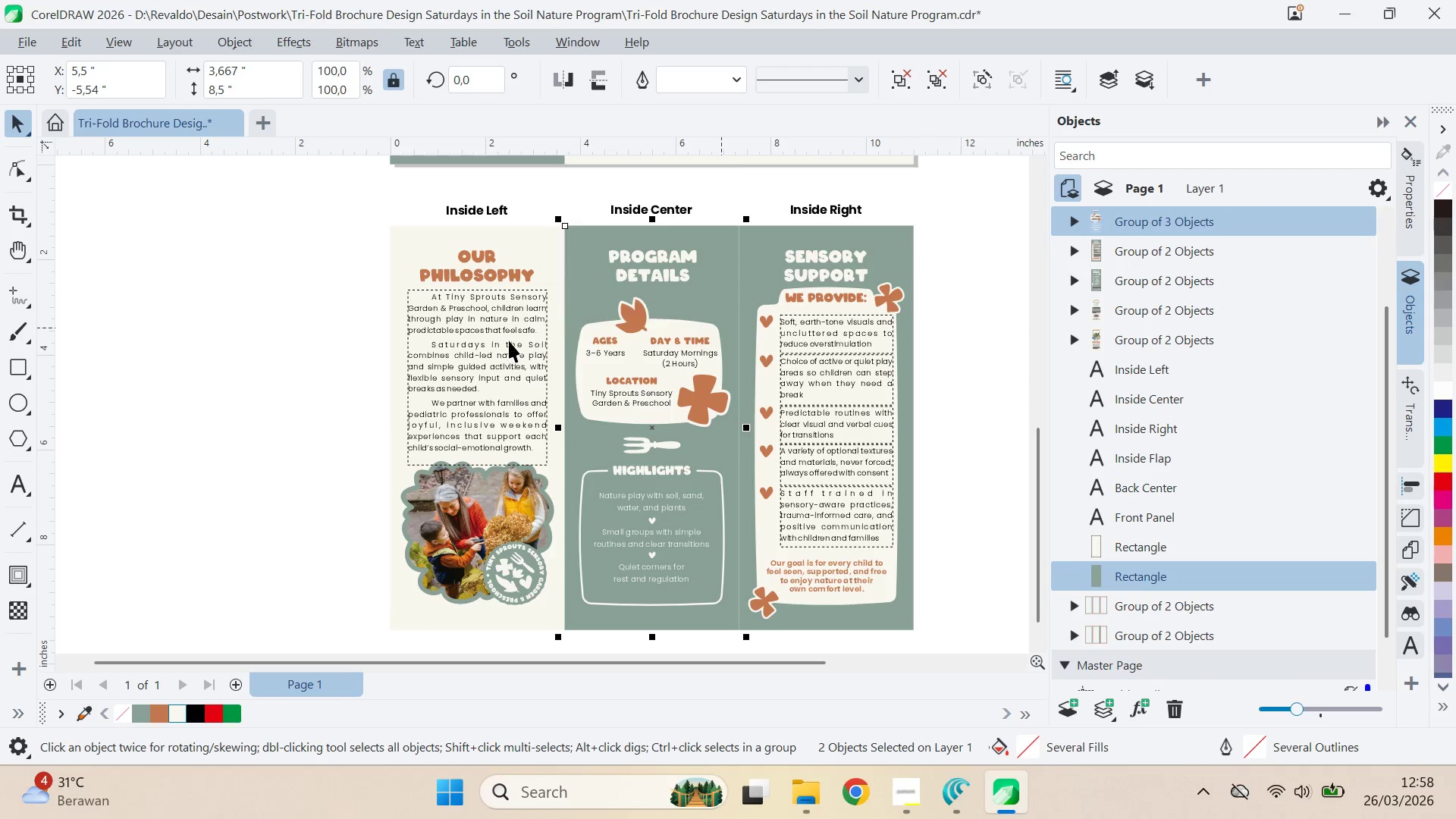 
left_click([501, 344])
 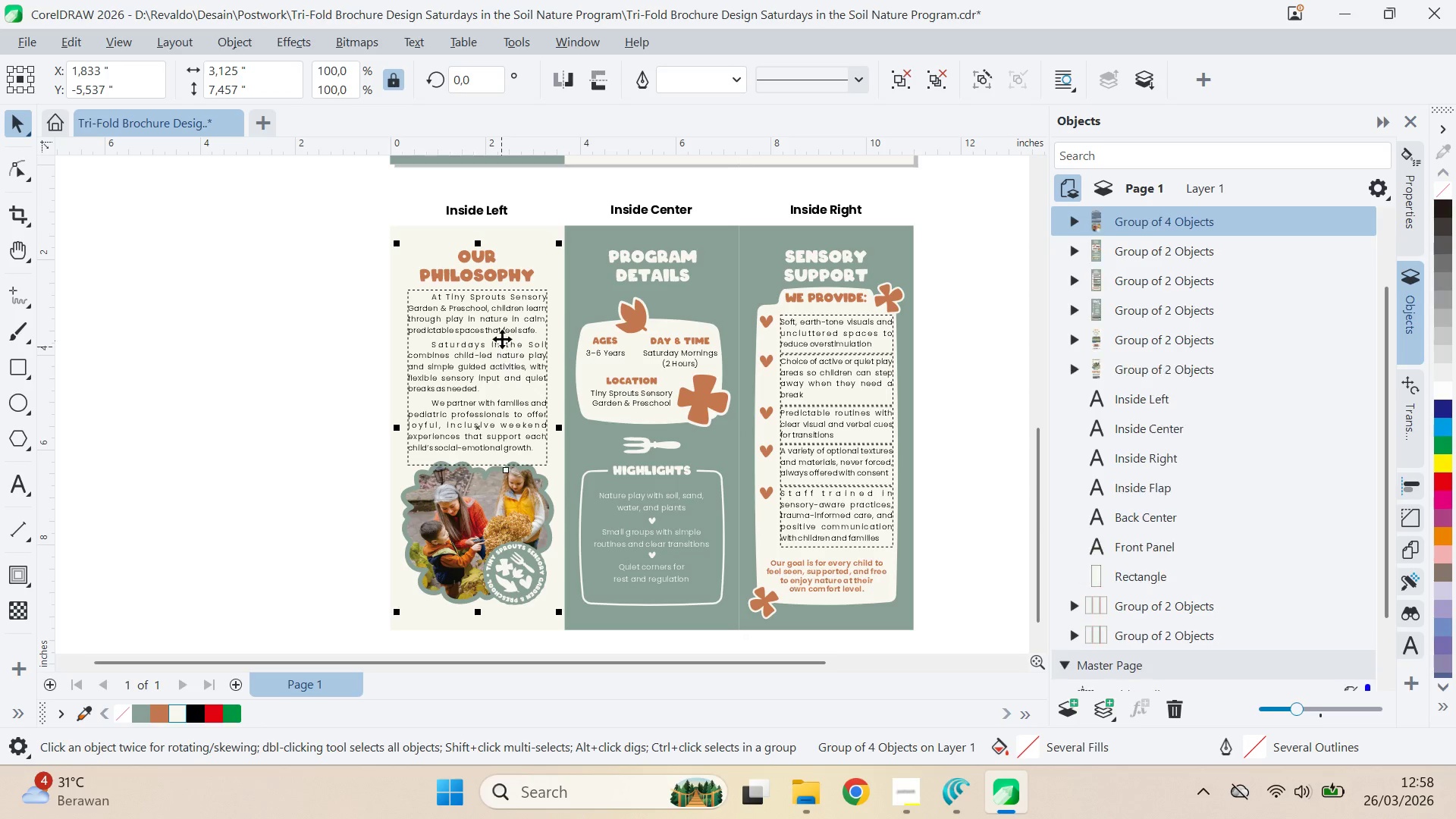 
hold_key(key=ShiftLeft, duration=0.84)
left_click([531, 245])
 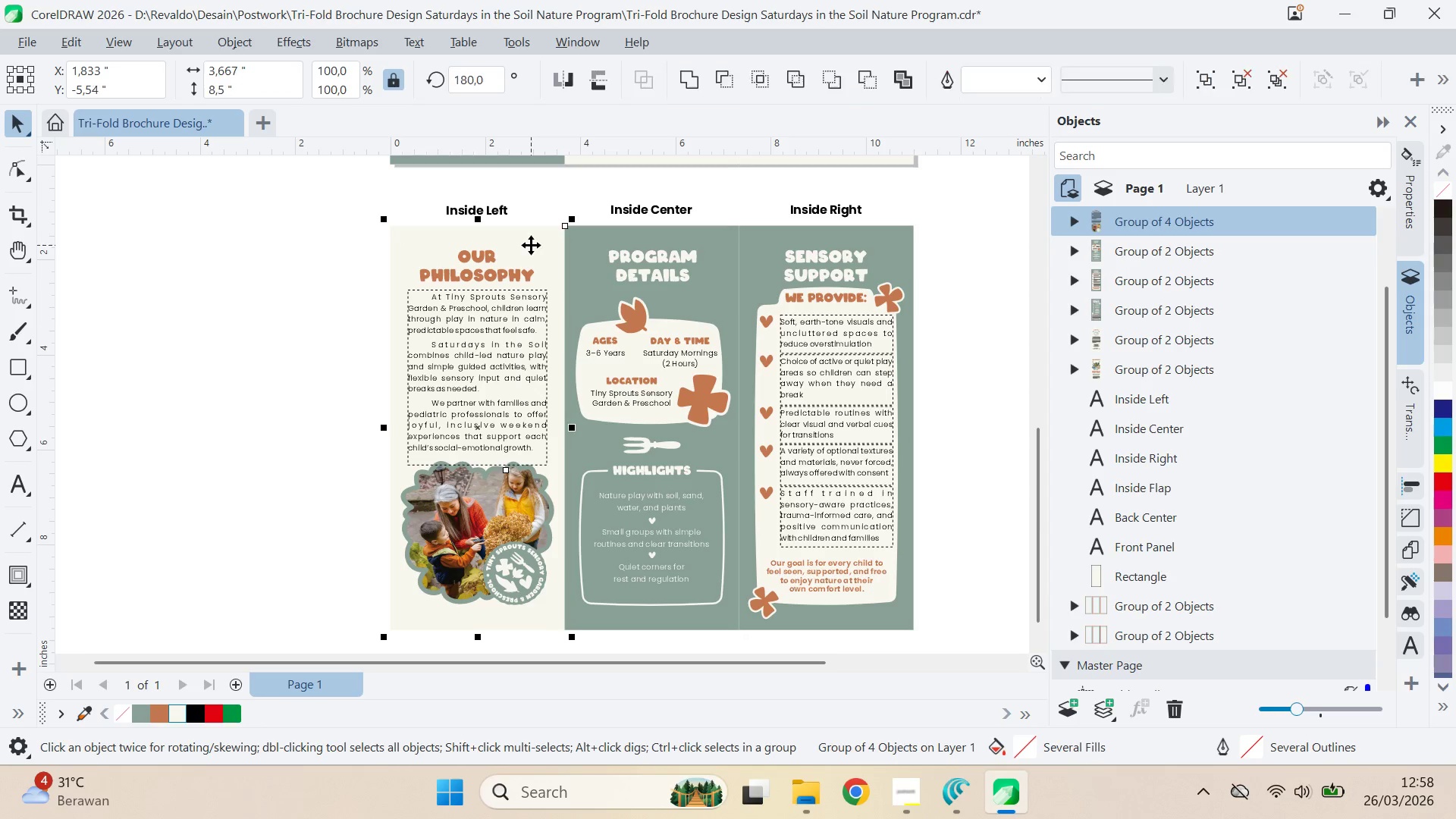 
key(Control+G)
 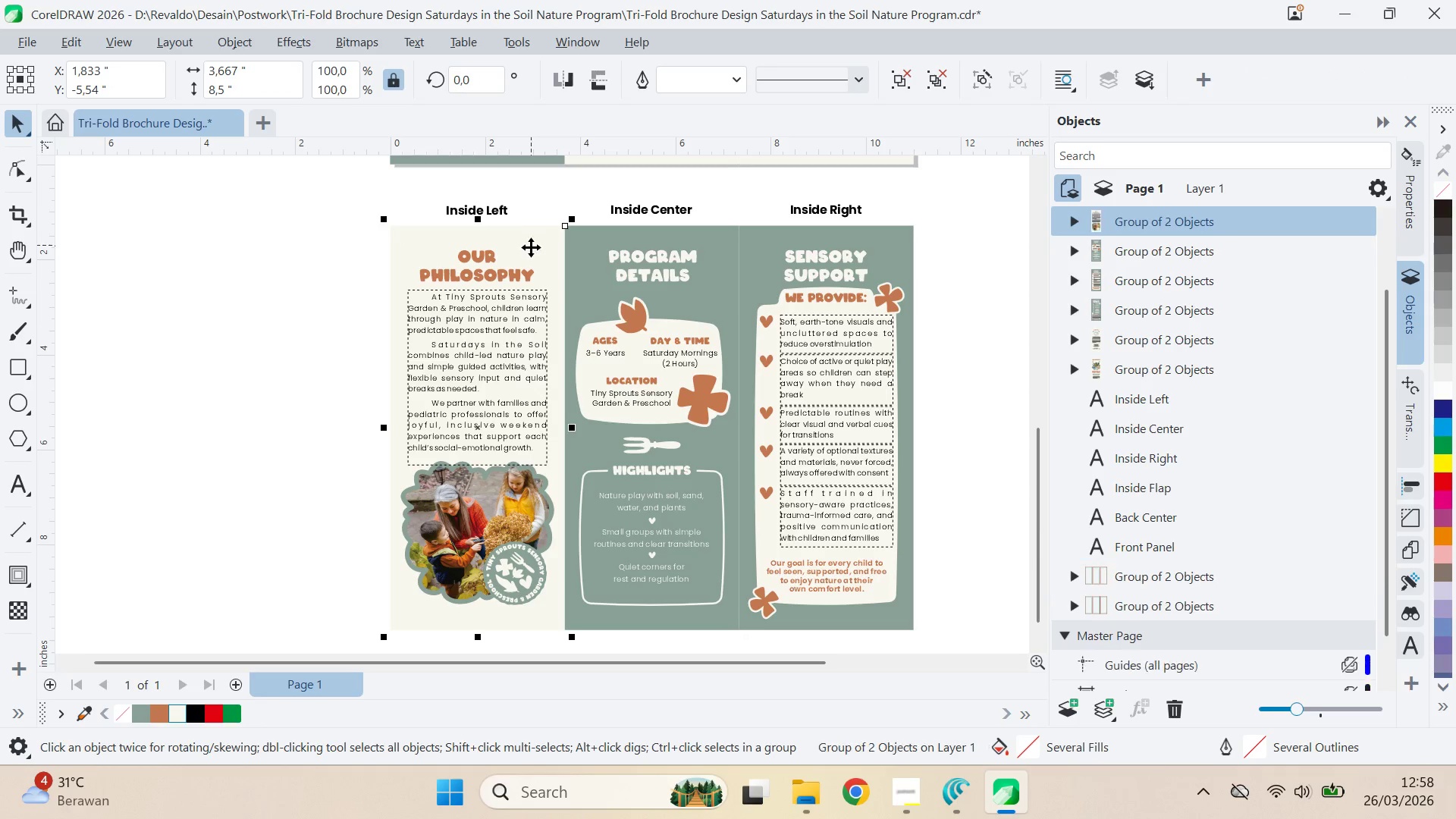 
key(Q)
 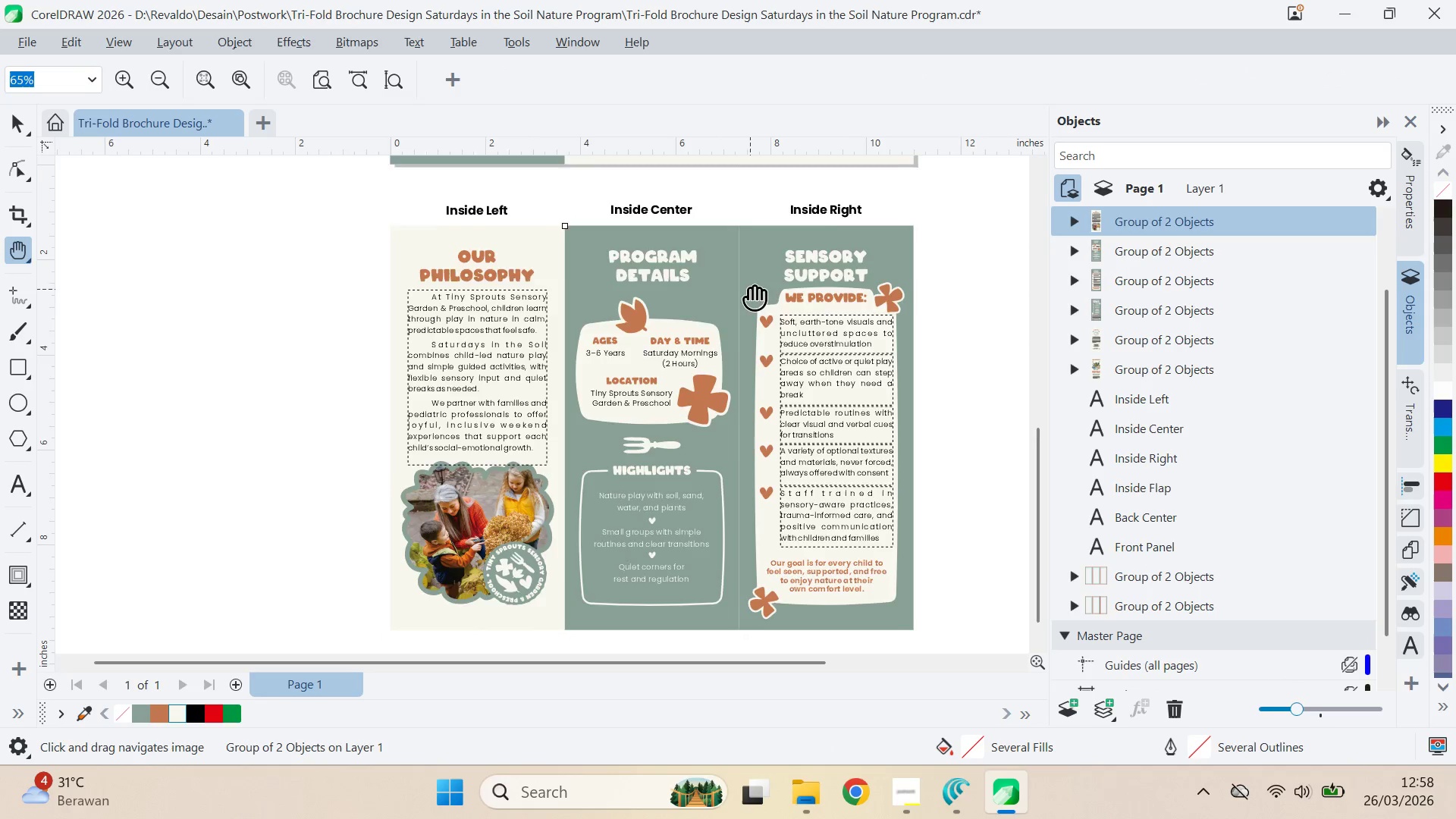 
left_click_drag(start_coordinate=[750, 290], to_coordinate=[587, 391])
 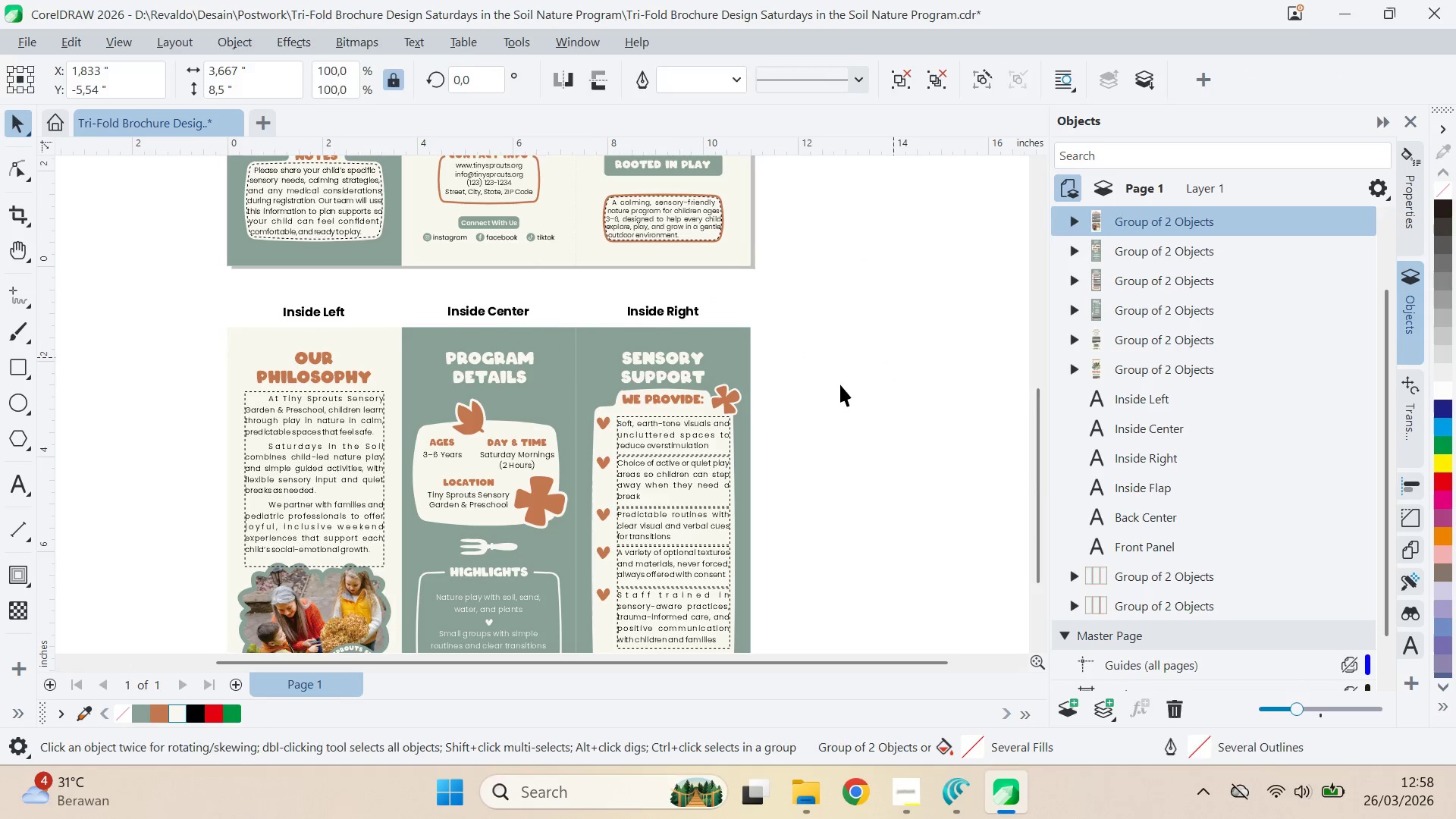 
key(V)
 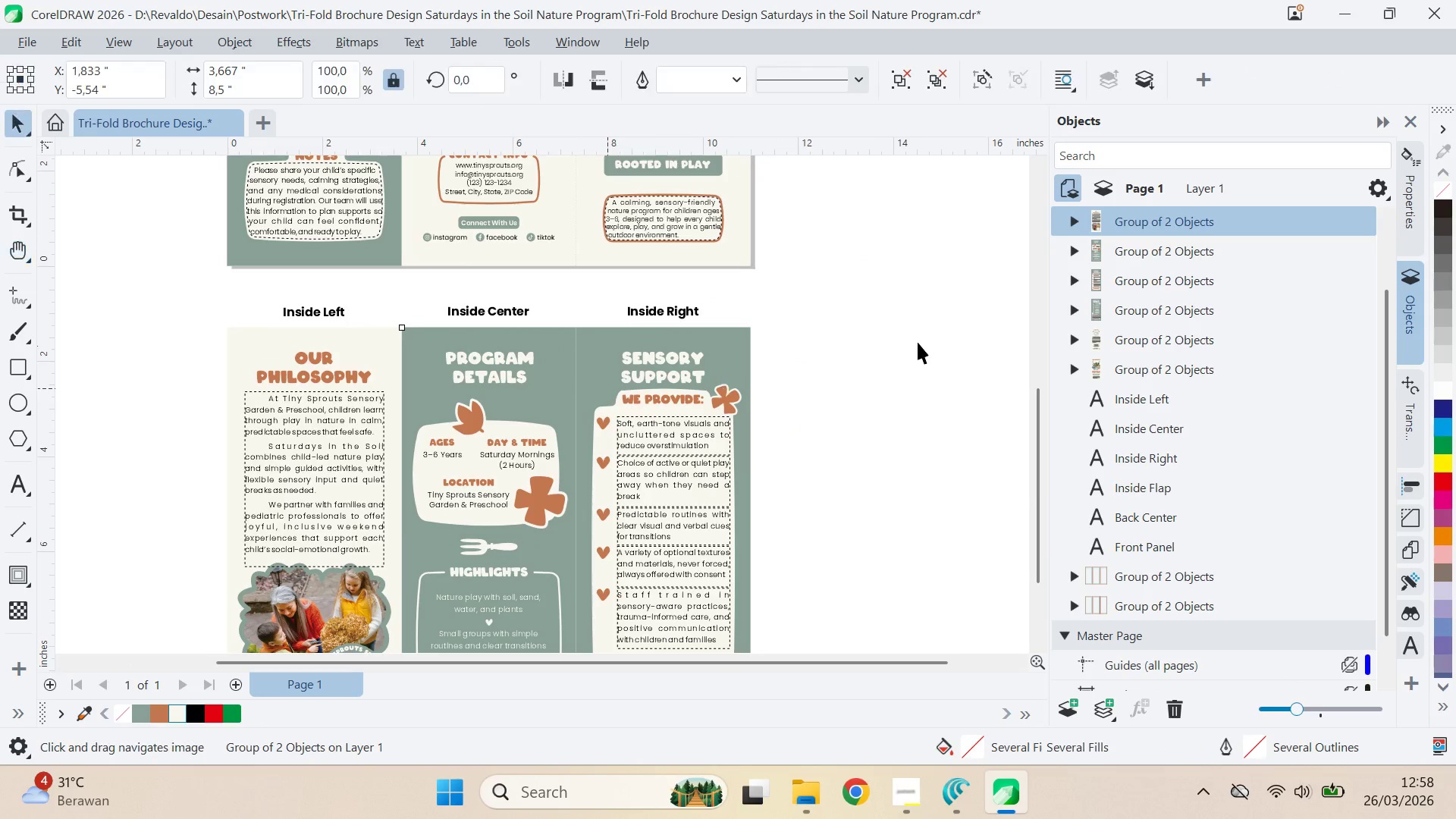 
left_click([919, 342])
 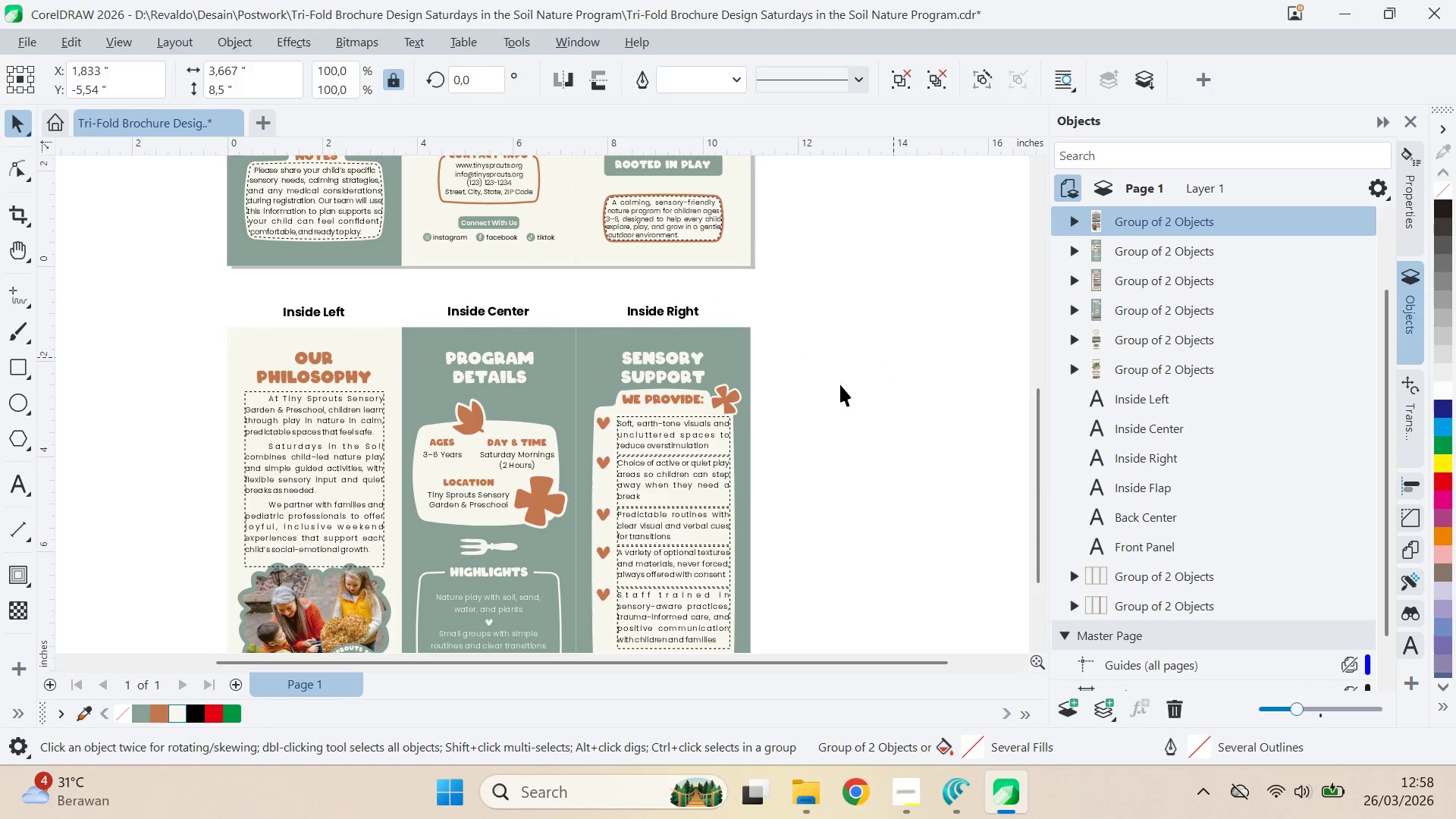 
key(Q)
 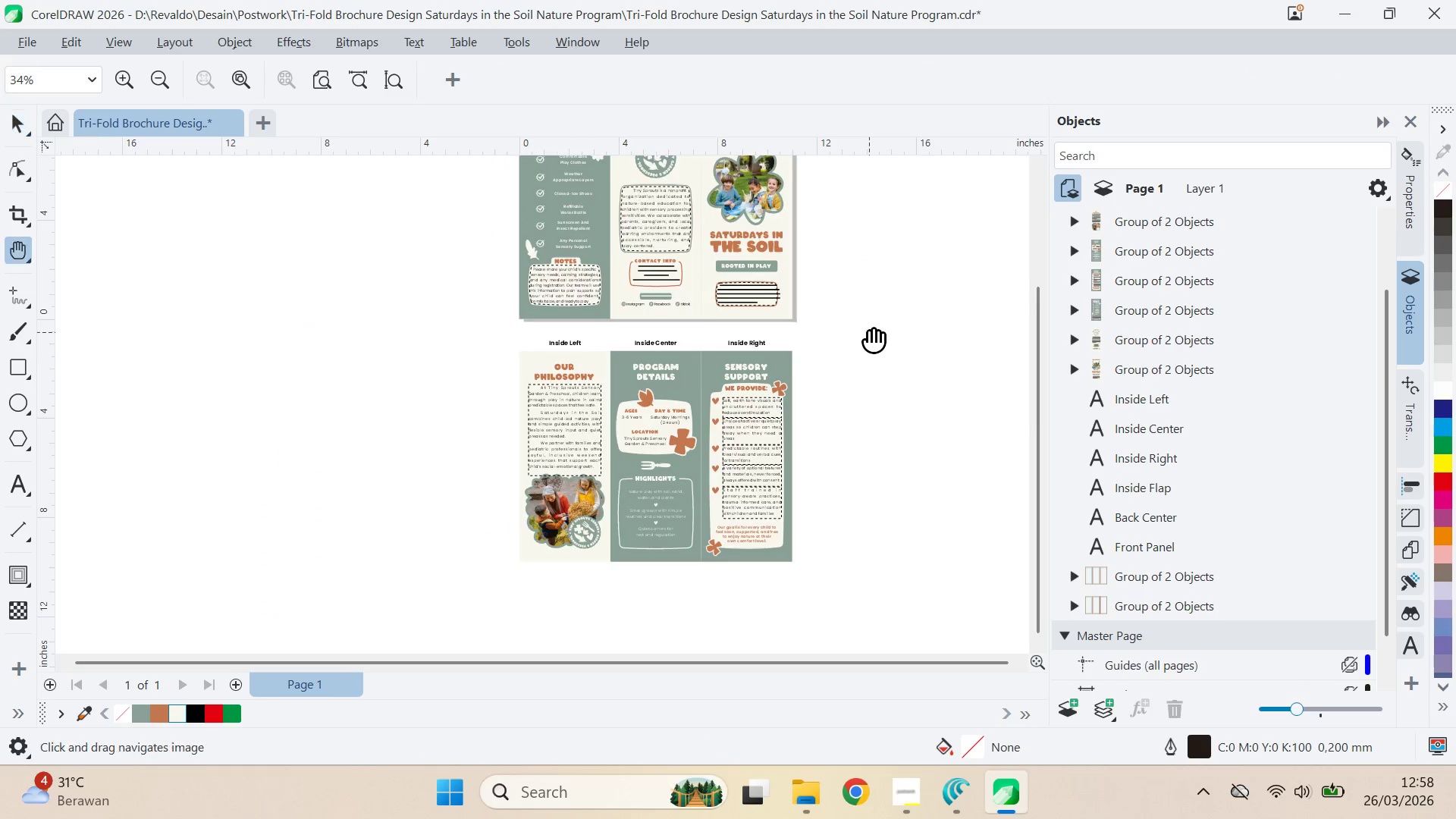 
left_click_drag(start_coordinate=[869, 332], to_coordinate=[827, 463])
 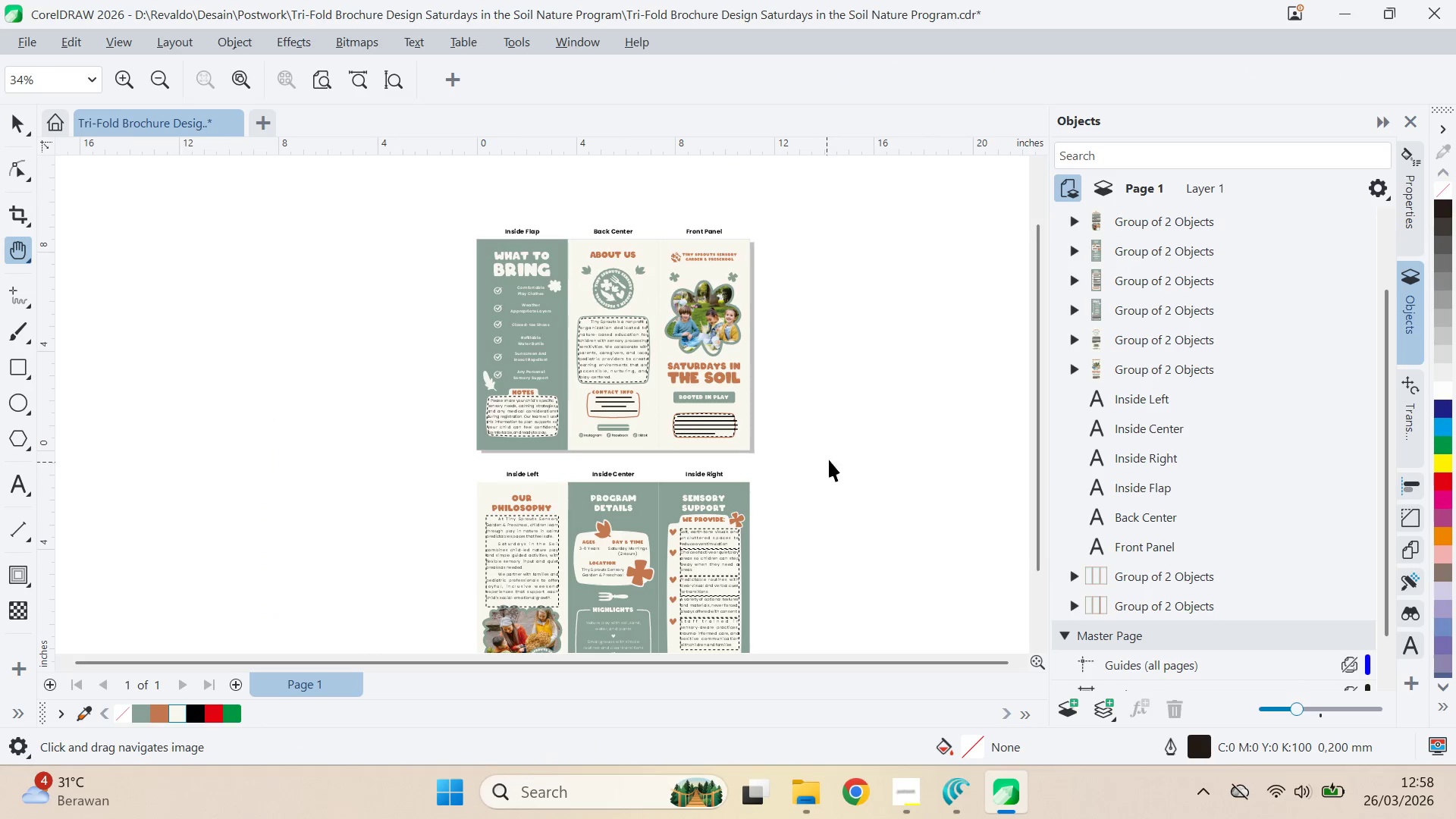 
scroll: coordinate [839, 366], scroll_direction: down, amount: 5.0
 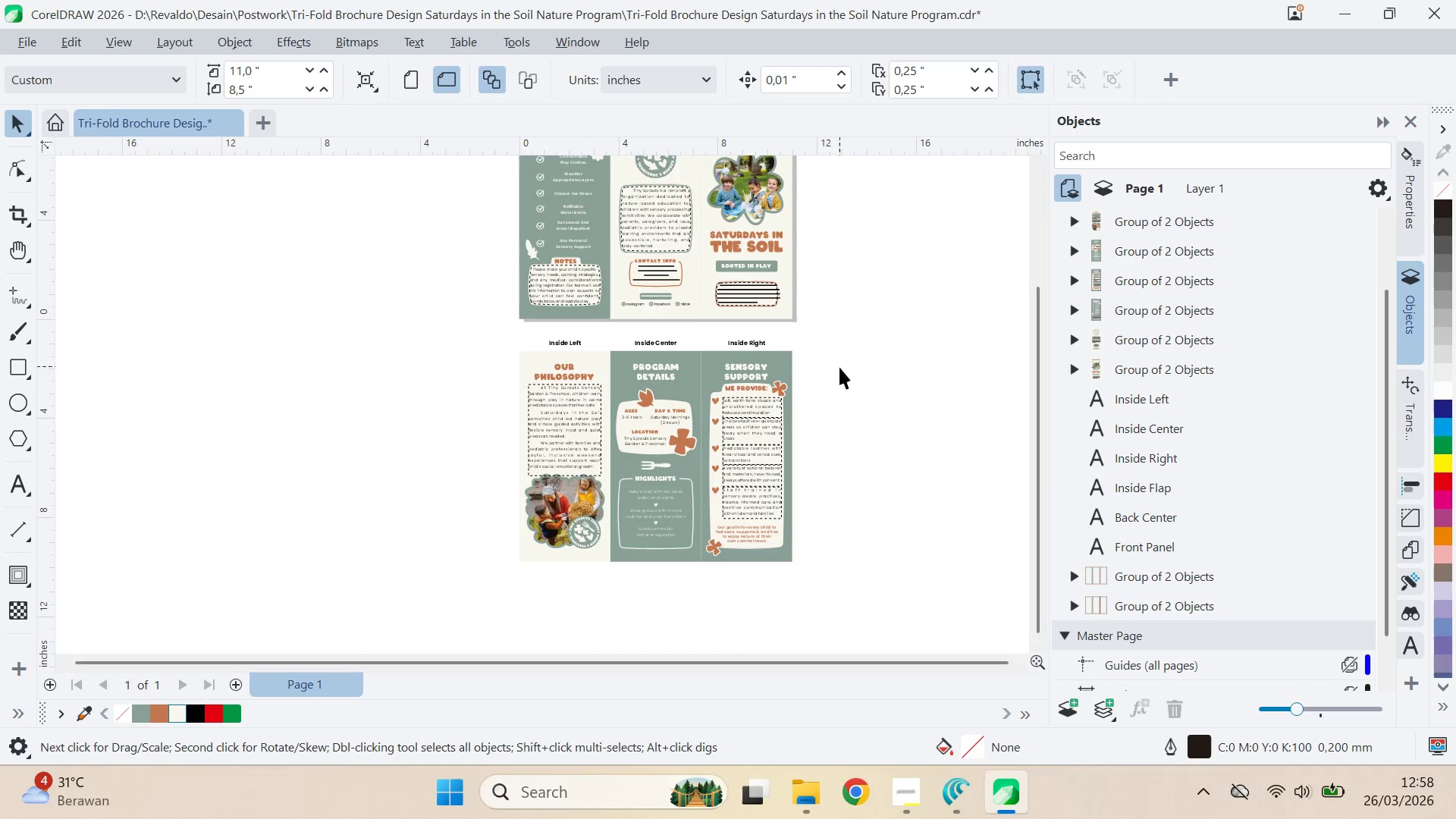 
key(V)
 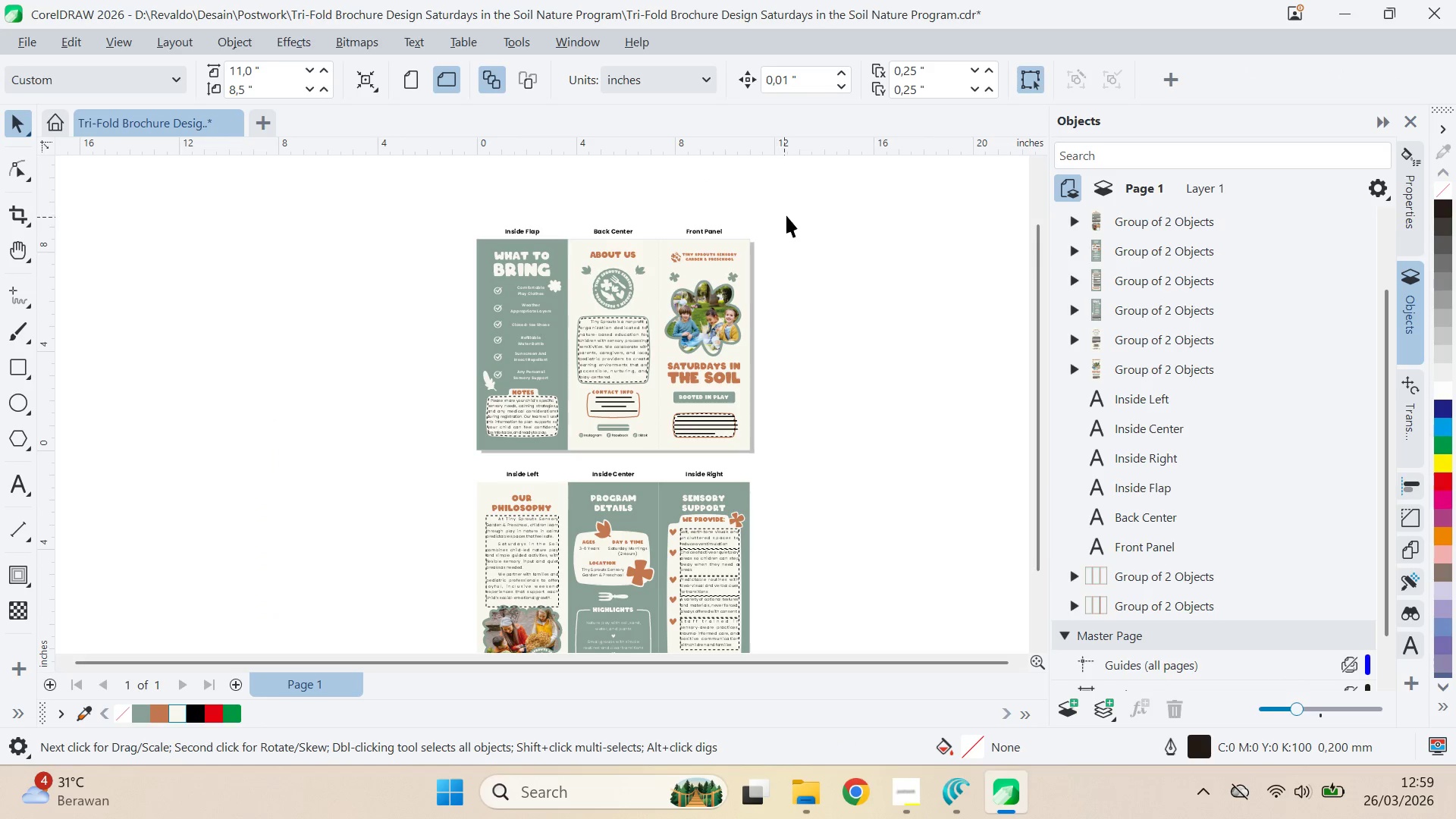 
left_click_drag(start_coordinate=[789, 212], to_coordinate=[463, 243])
 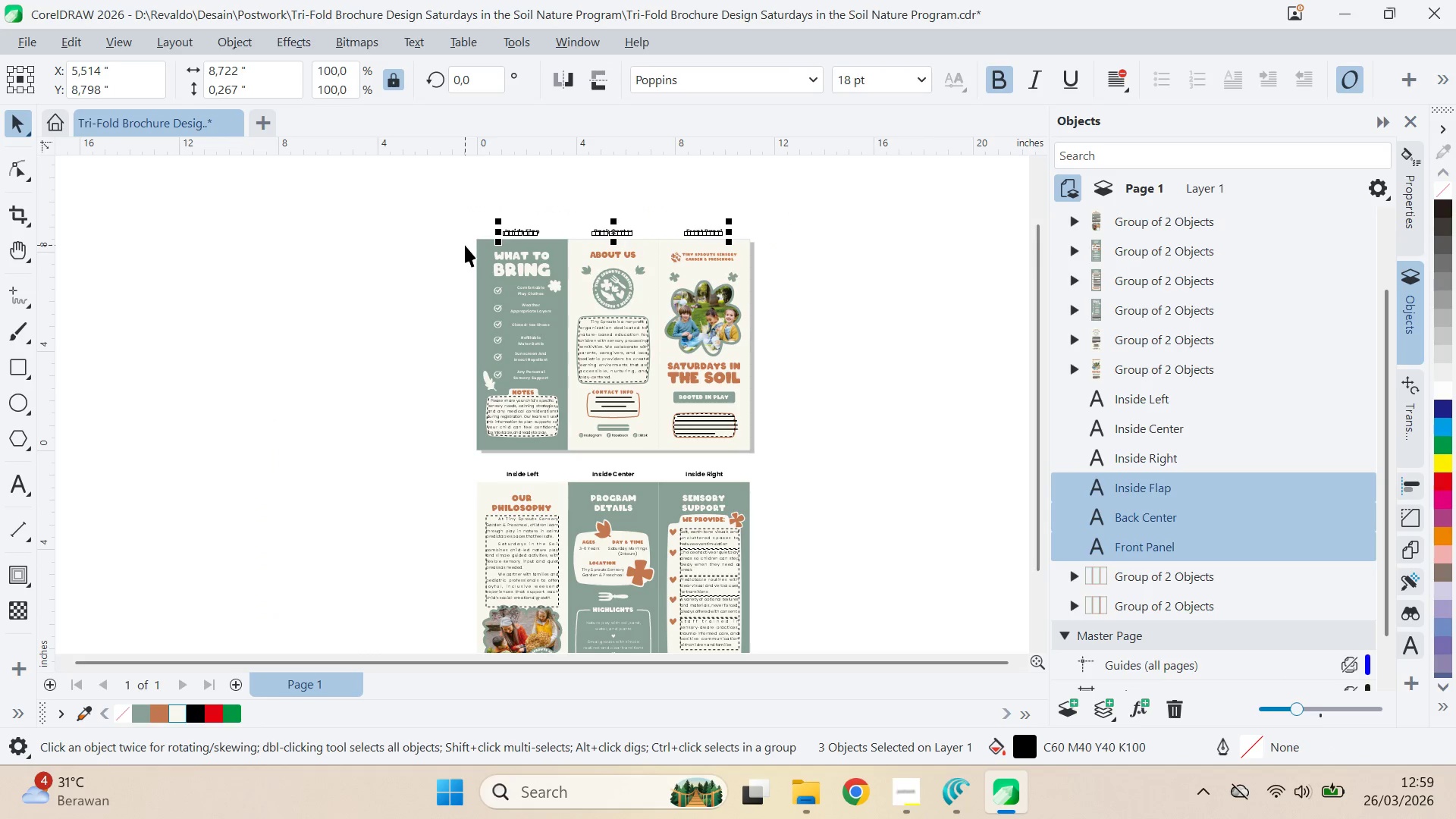 
key(Backspace)
 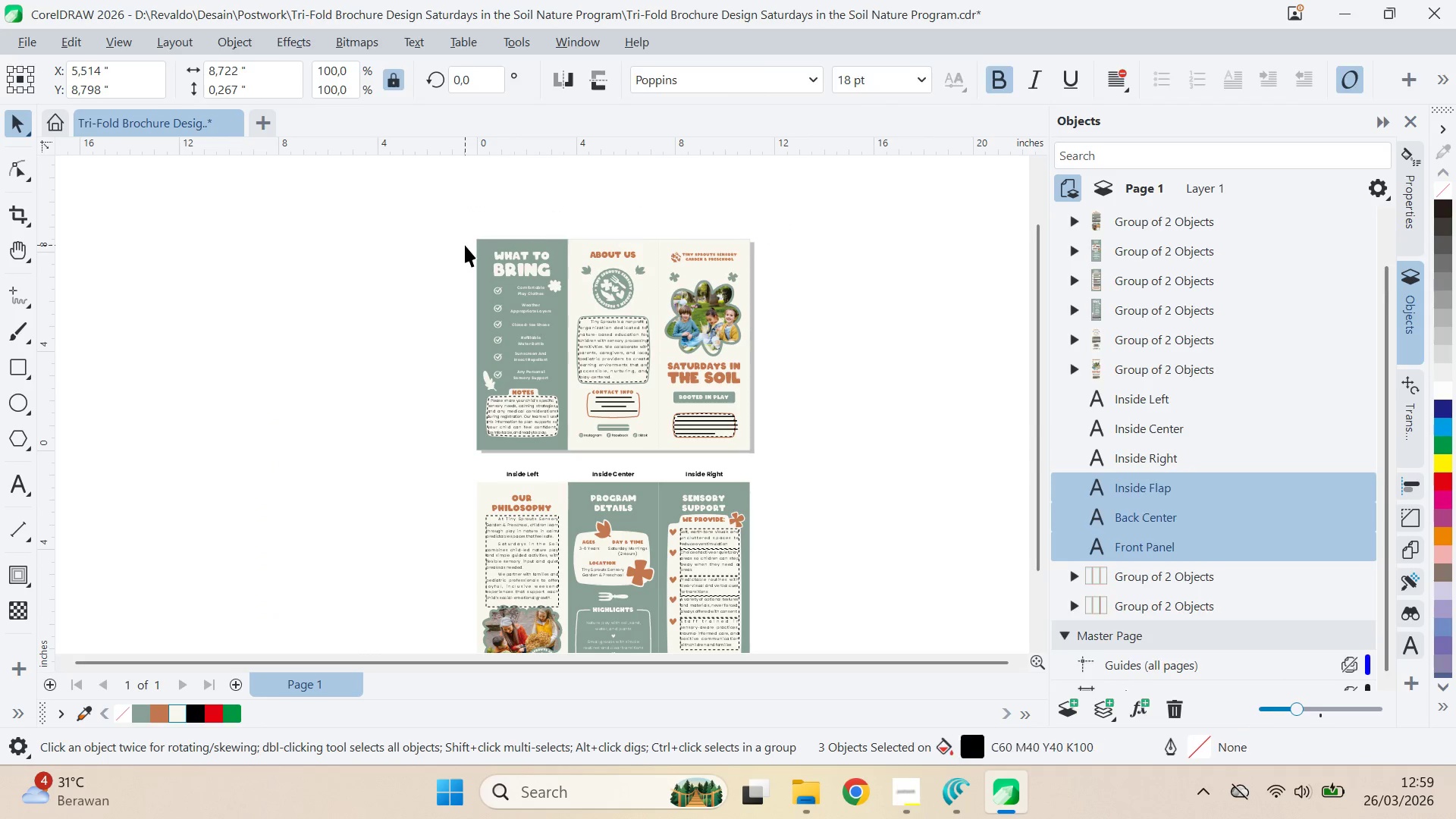 
key(Delete)
 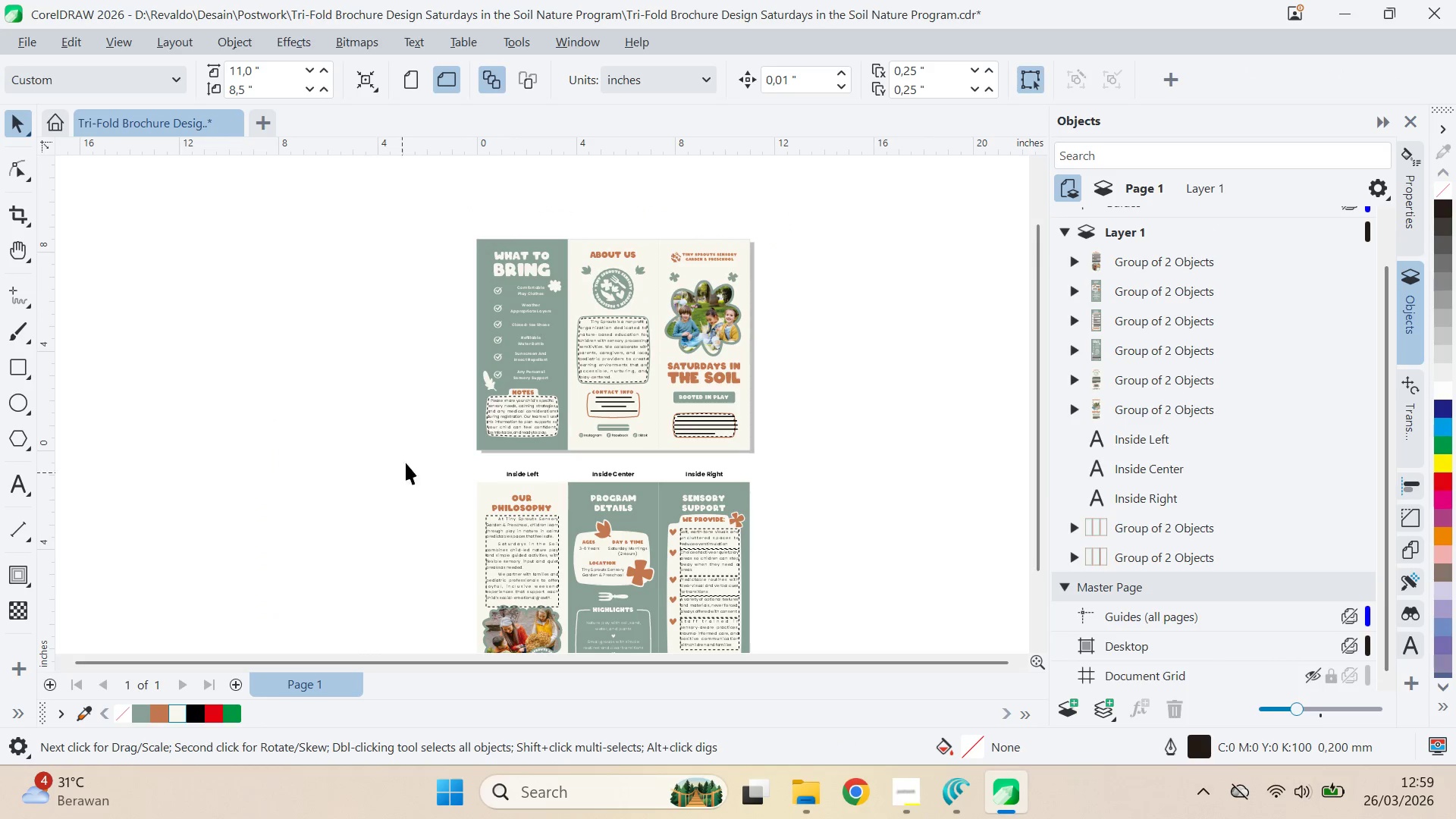 
left_click_drag(start_coordinate=[419, 450], to_coordinate=[816, 482])
 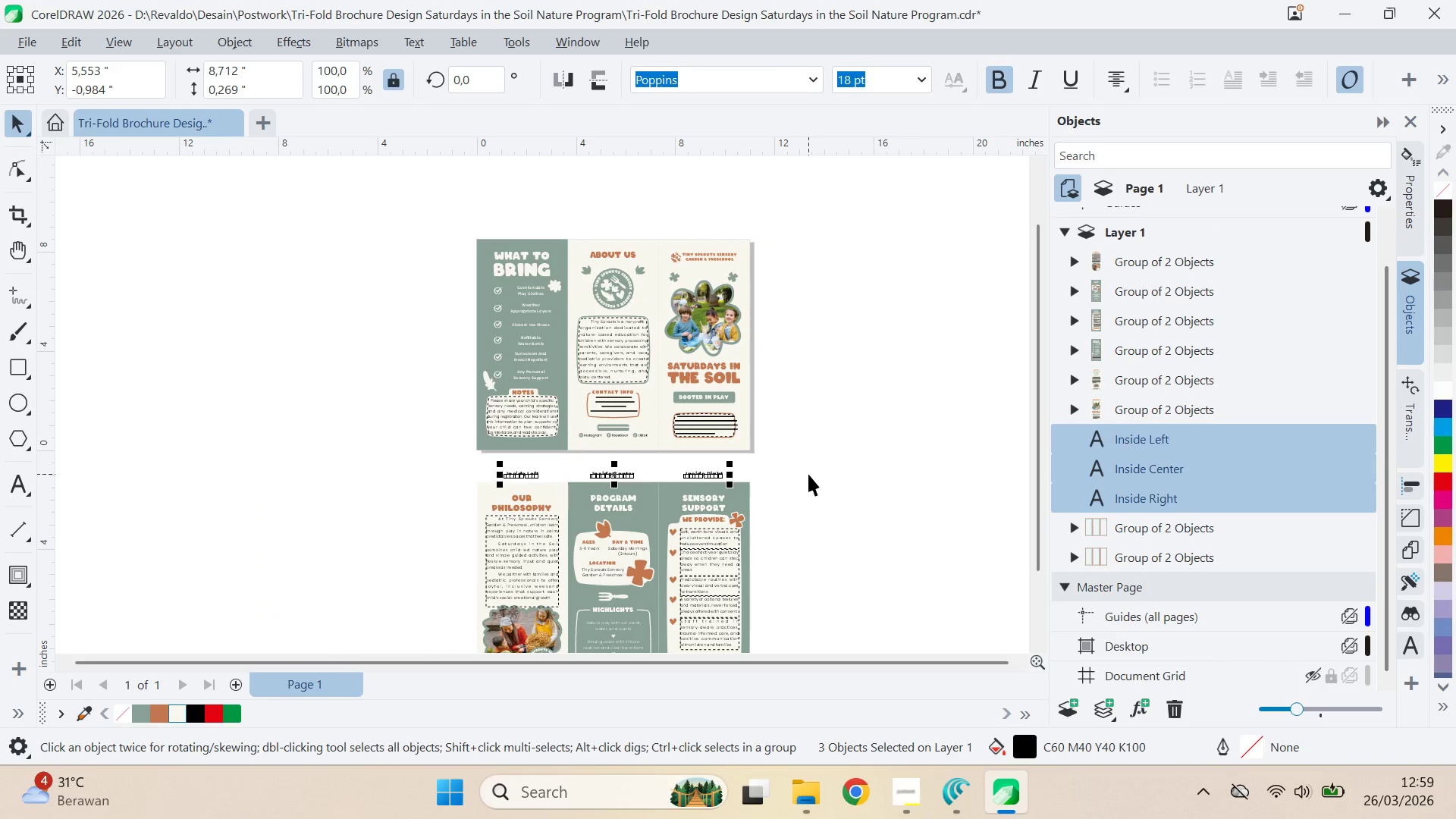 
key(Delete)
 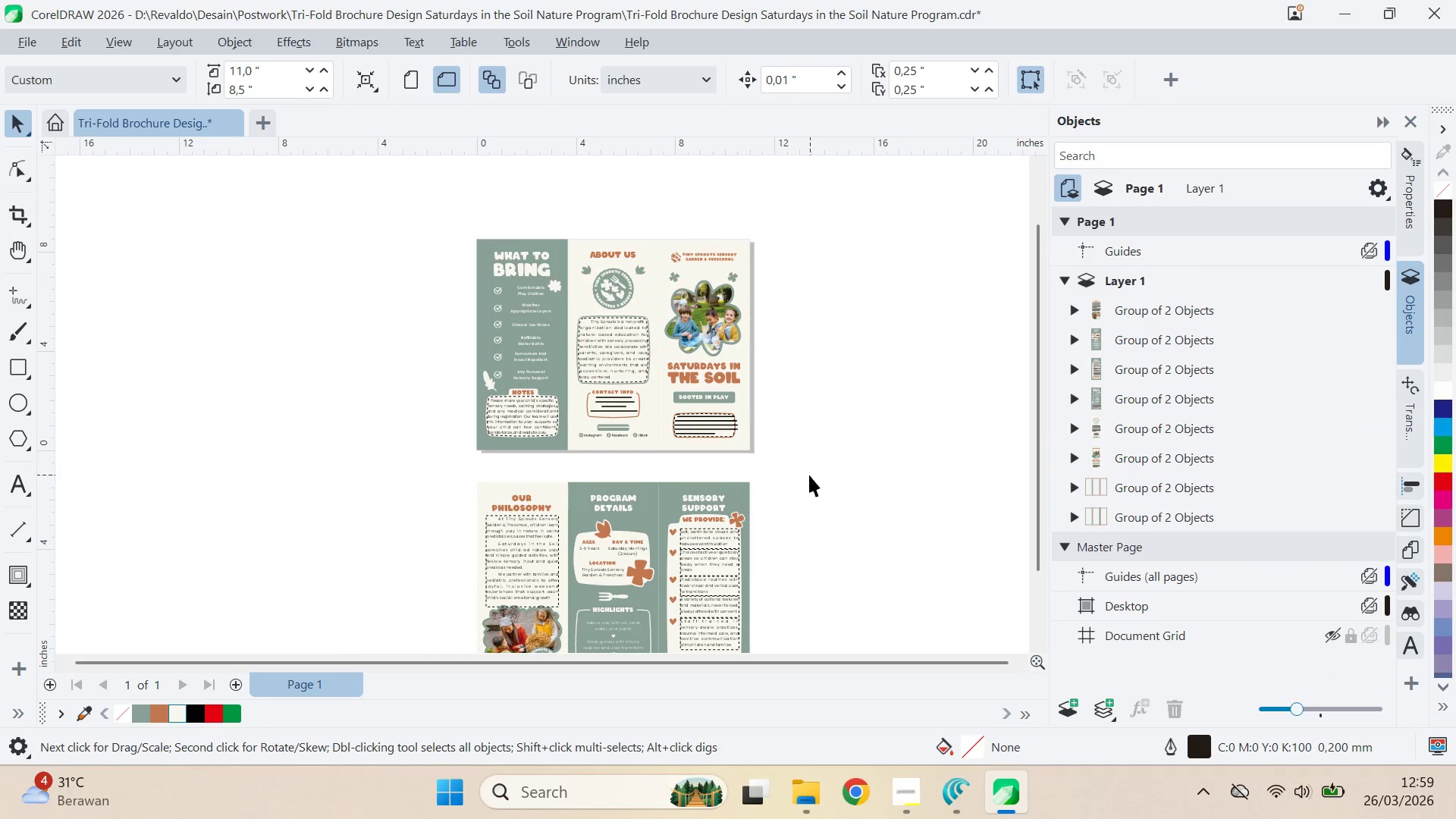 
left_click([811, 473])
 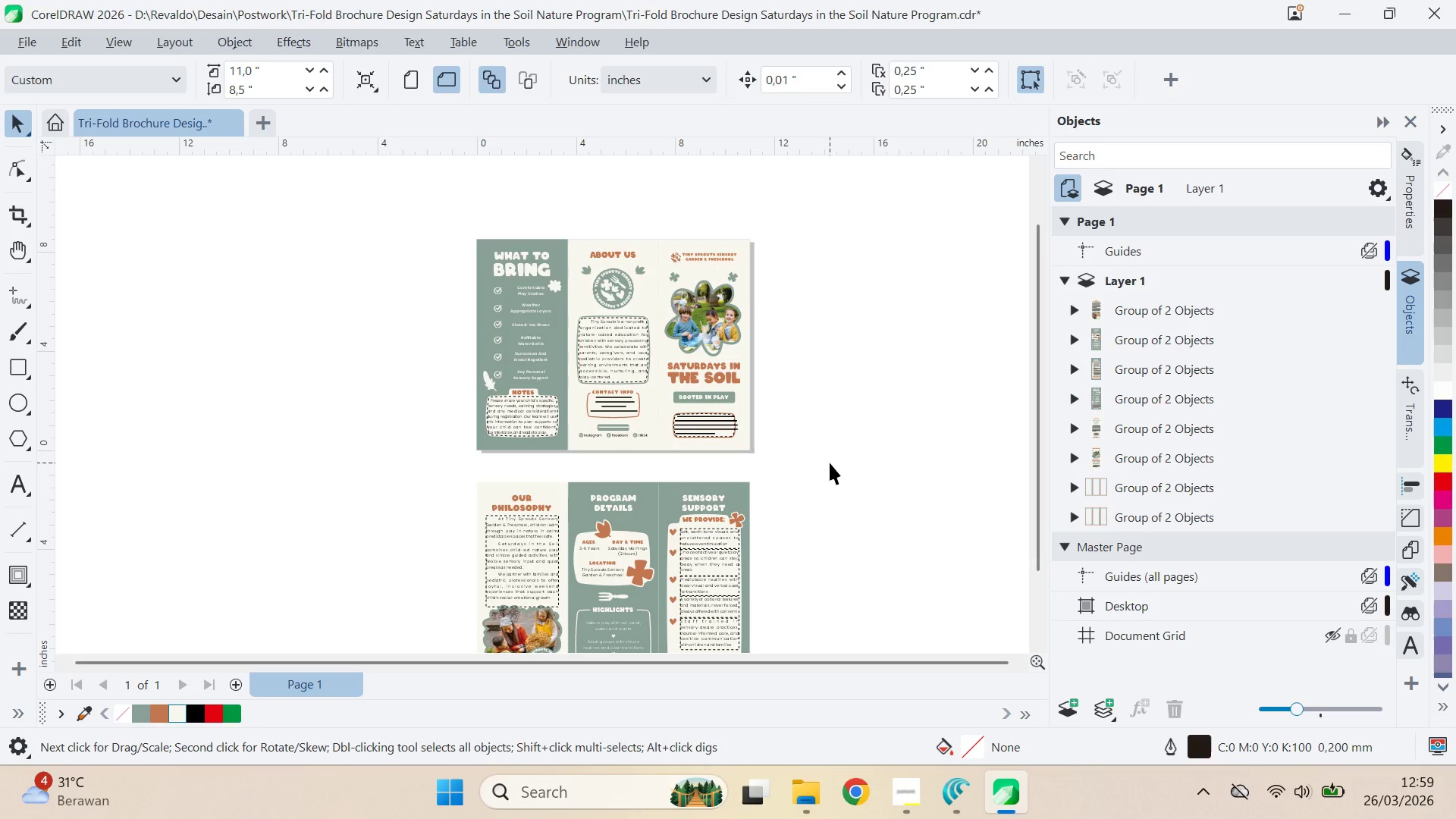 
key(Control+S)
 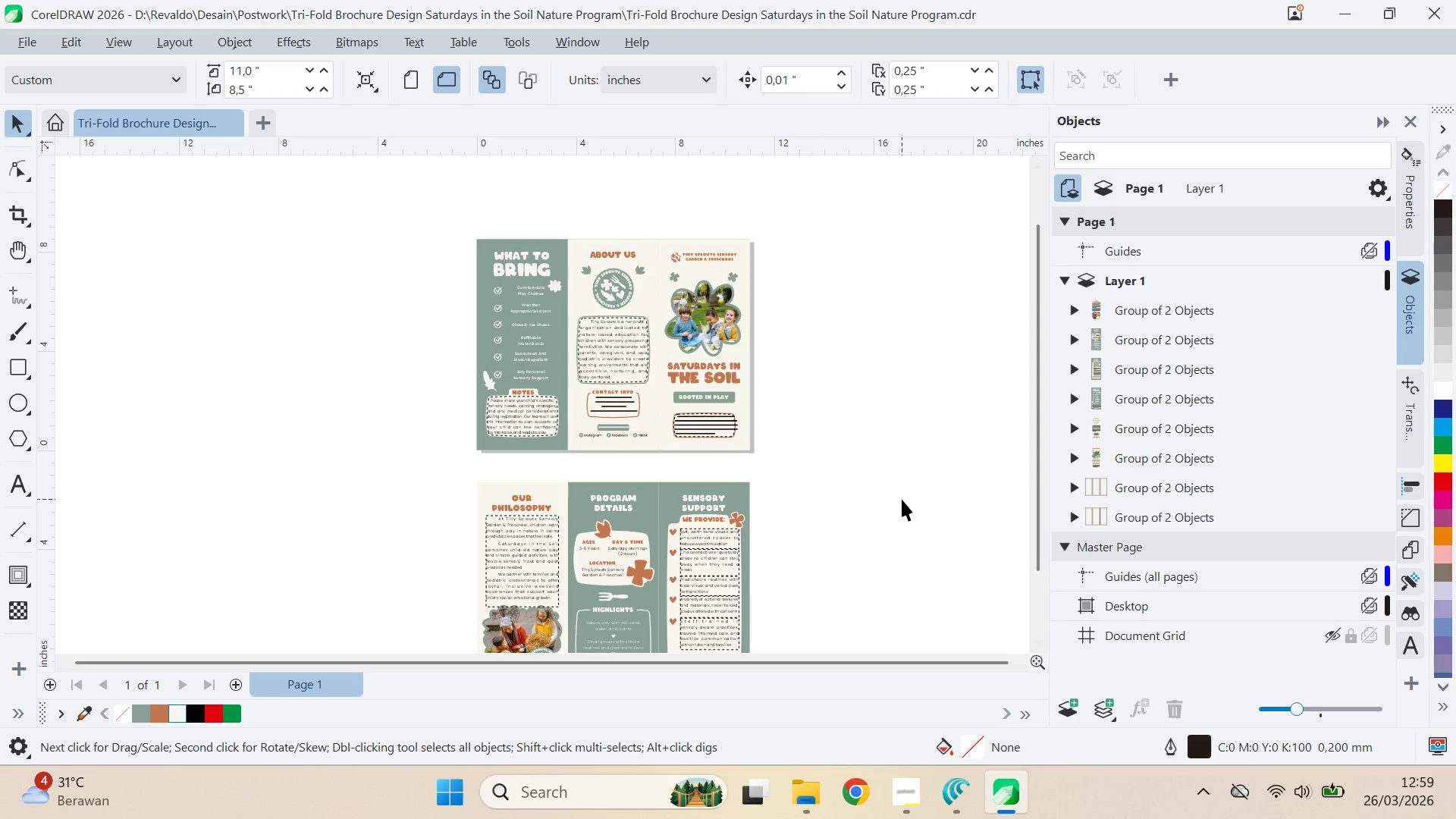 
left_click([733, 419])
 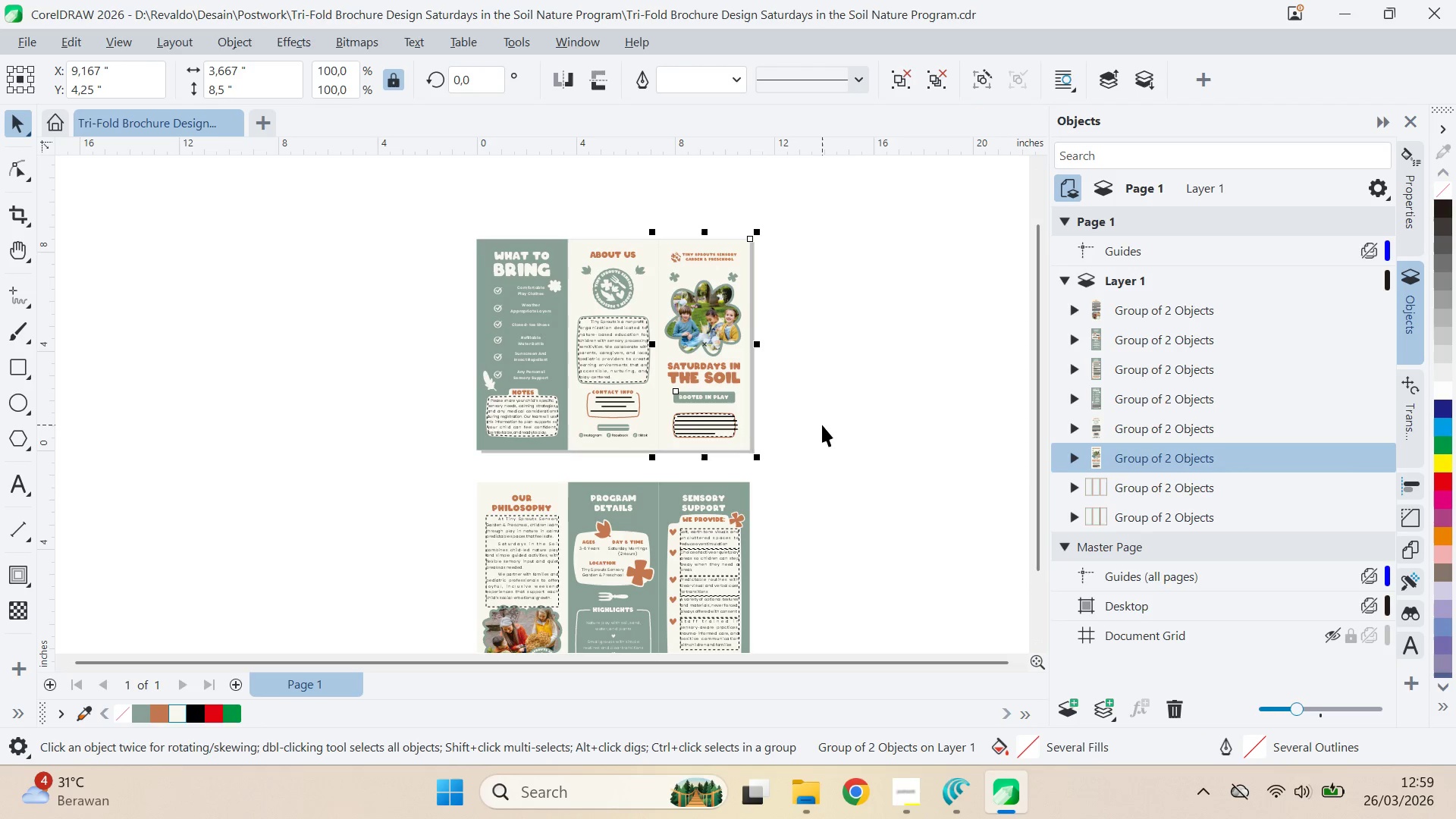 
key(Control+E)
 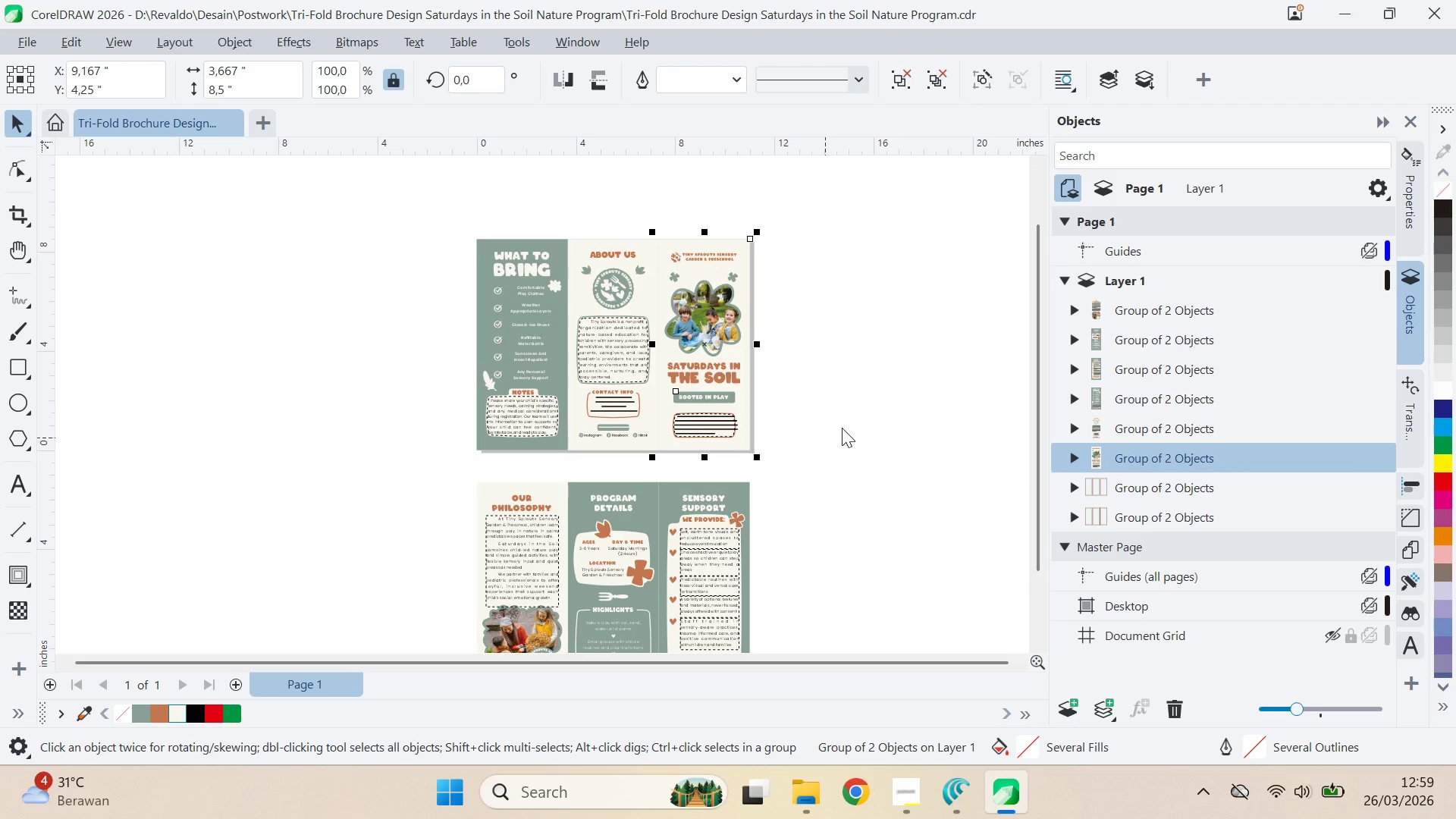 
mouse_move([846, 422])
 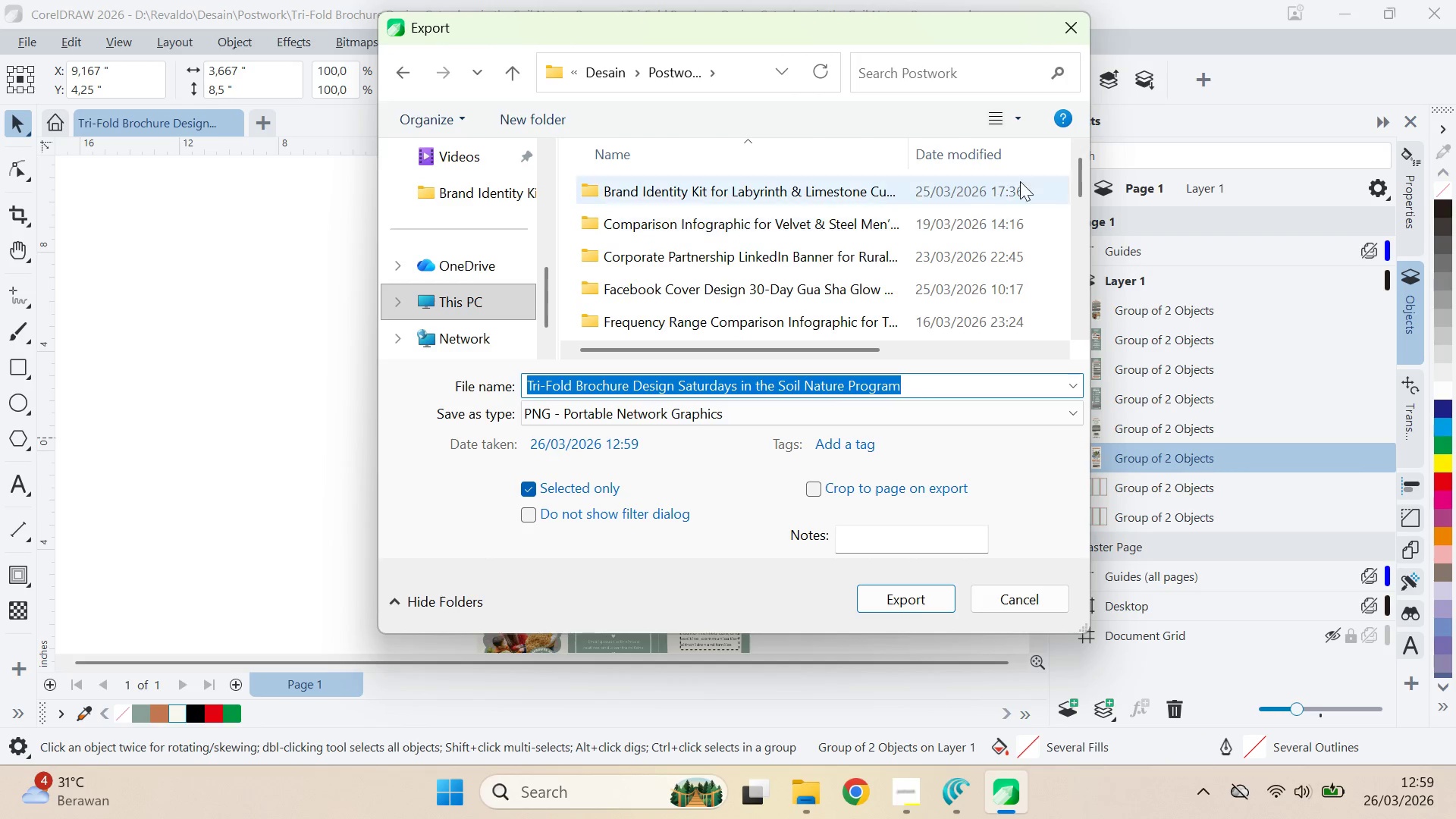 
left_click_drag(start_coordinate=[1078, 172], to_coordinate=[1062, 297])
 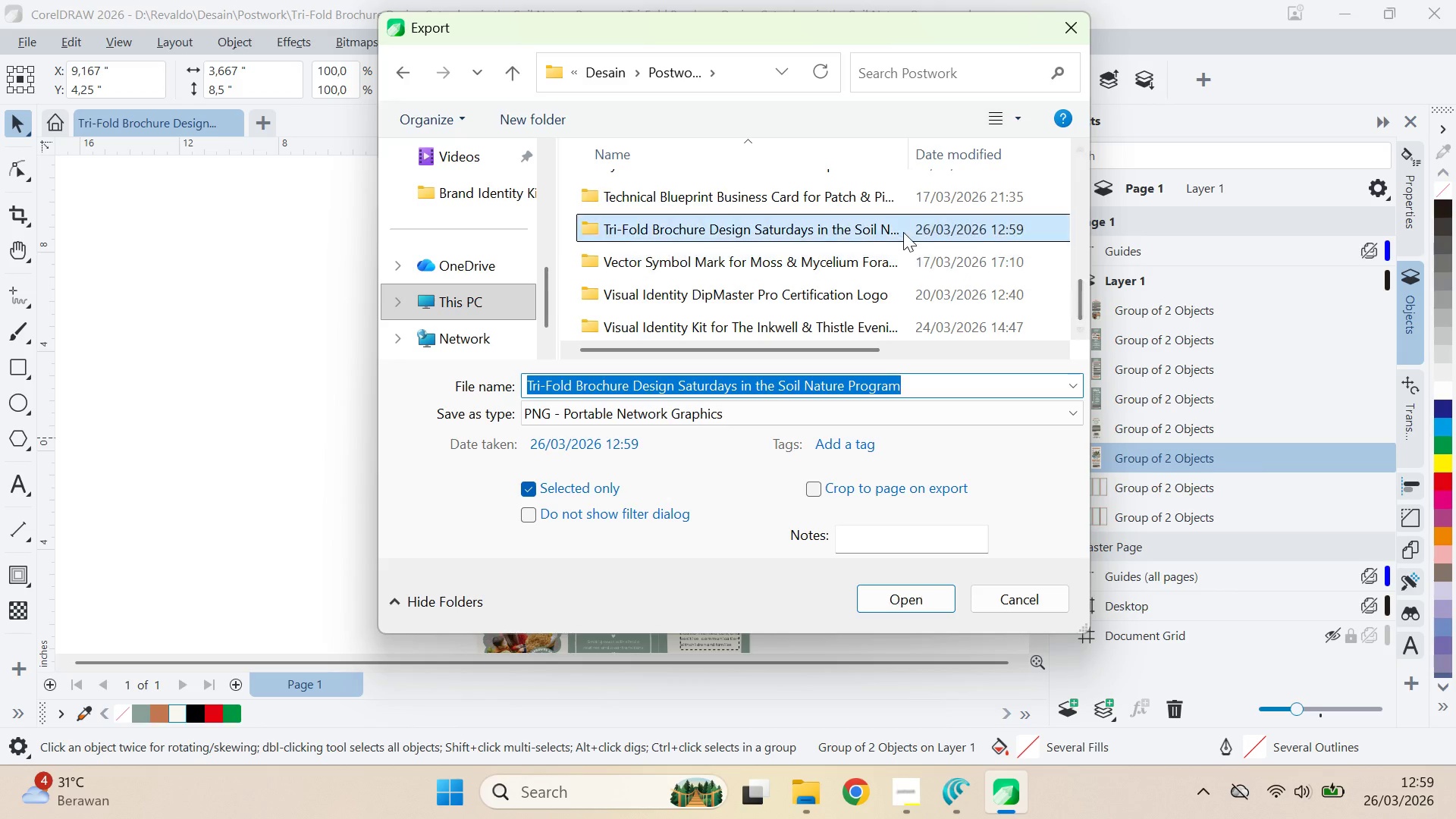 
double_click([903, 232])
 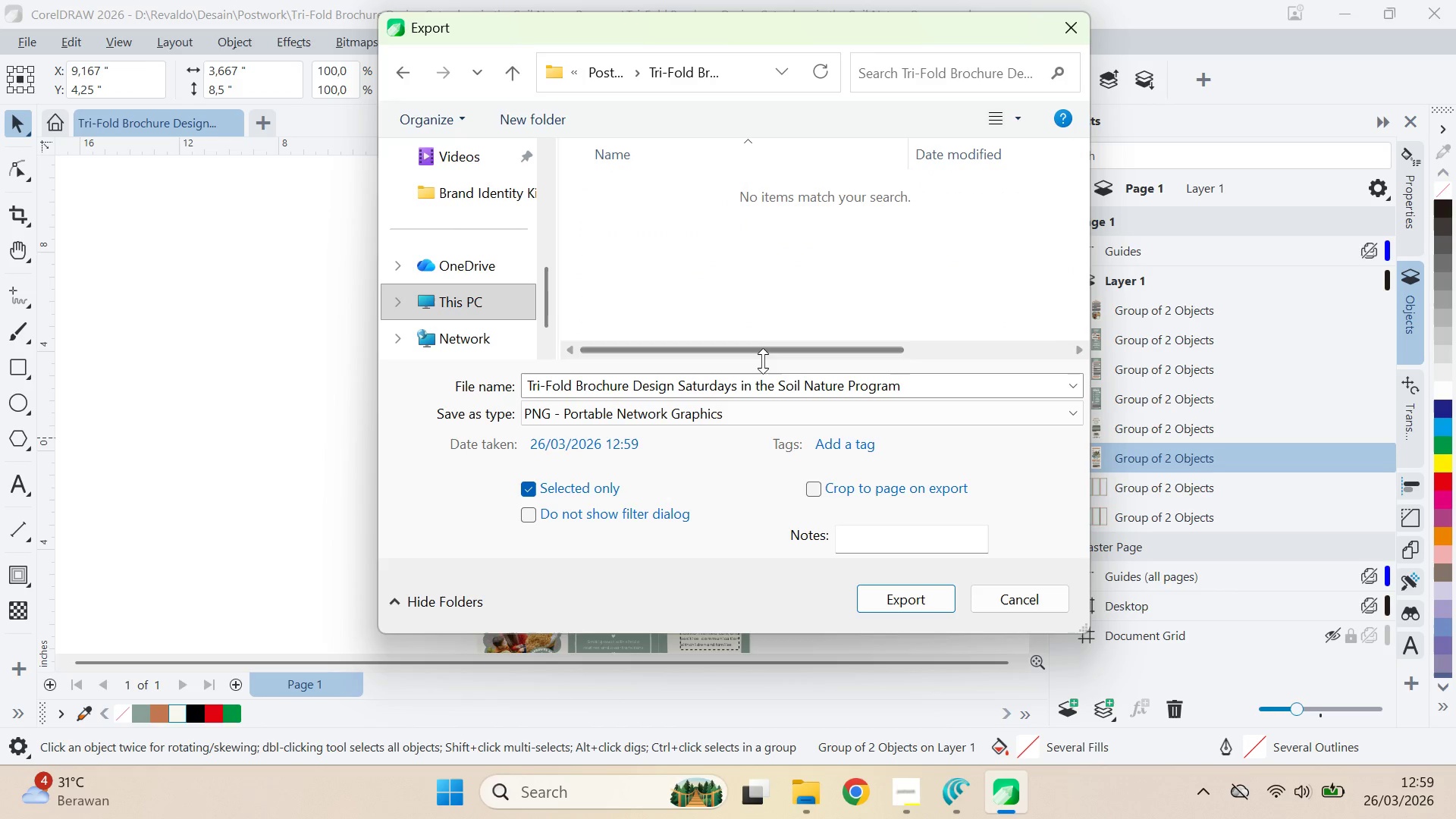 
double_click([783, 381])
 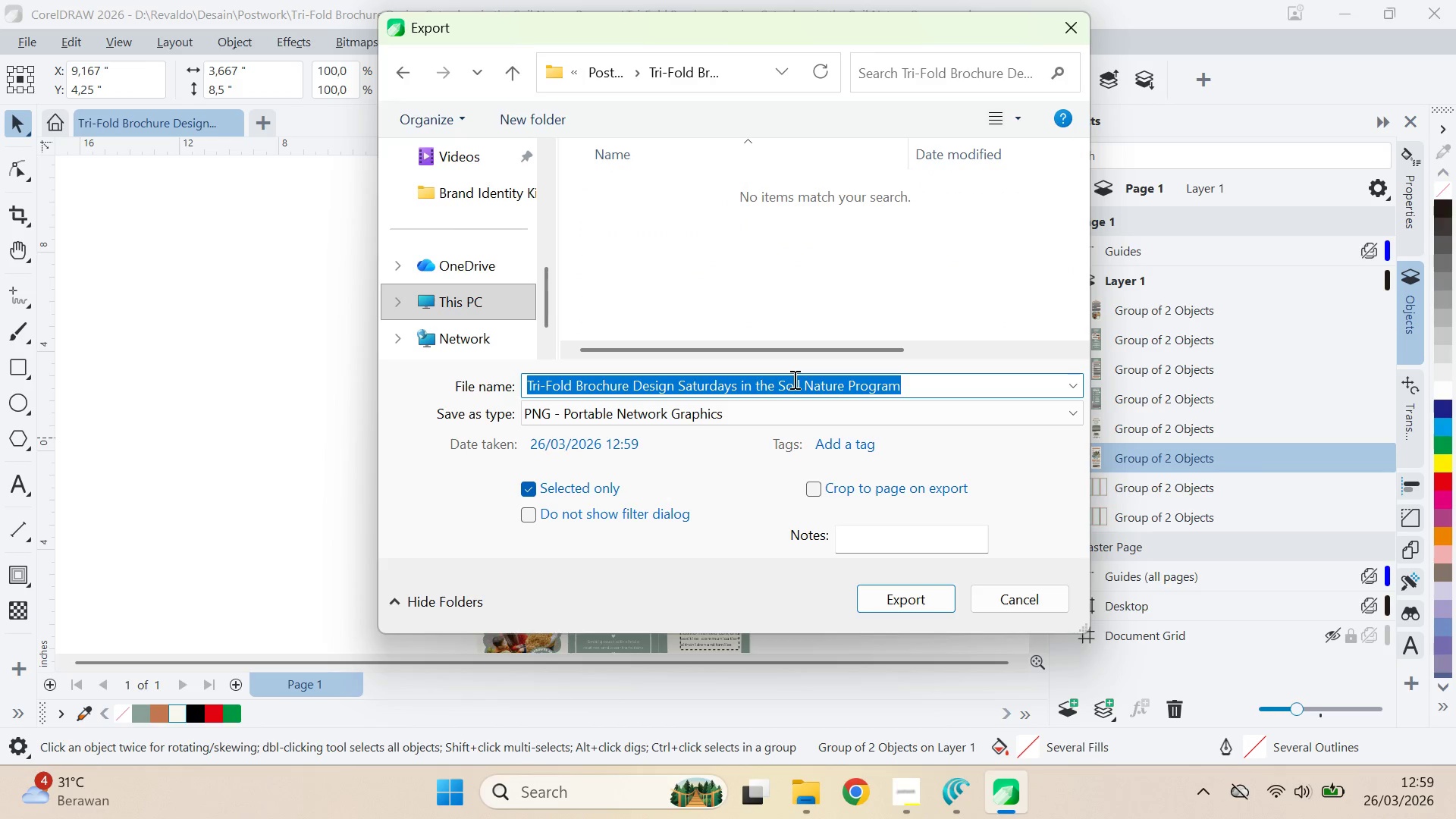 
type(Tri_Fold )
key(Backspace)
type(_ )
key(Backspace)
type(Fto)
 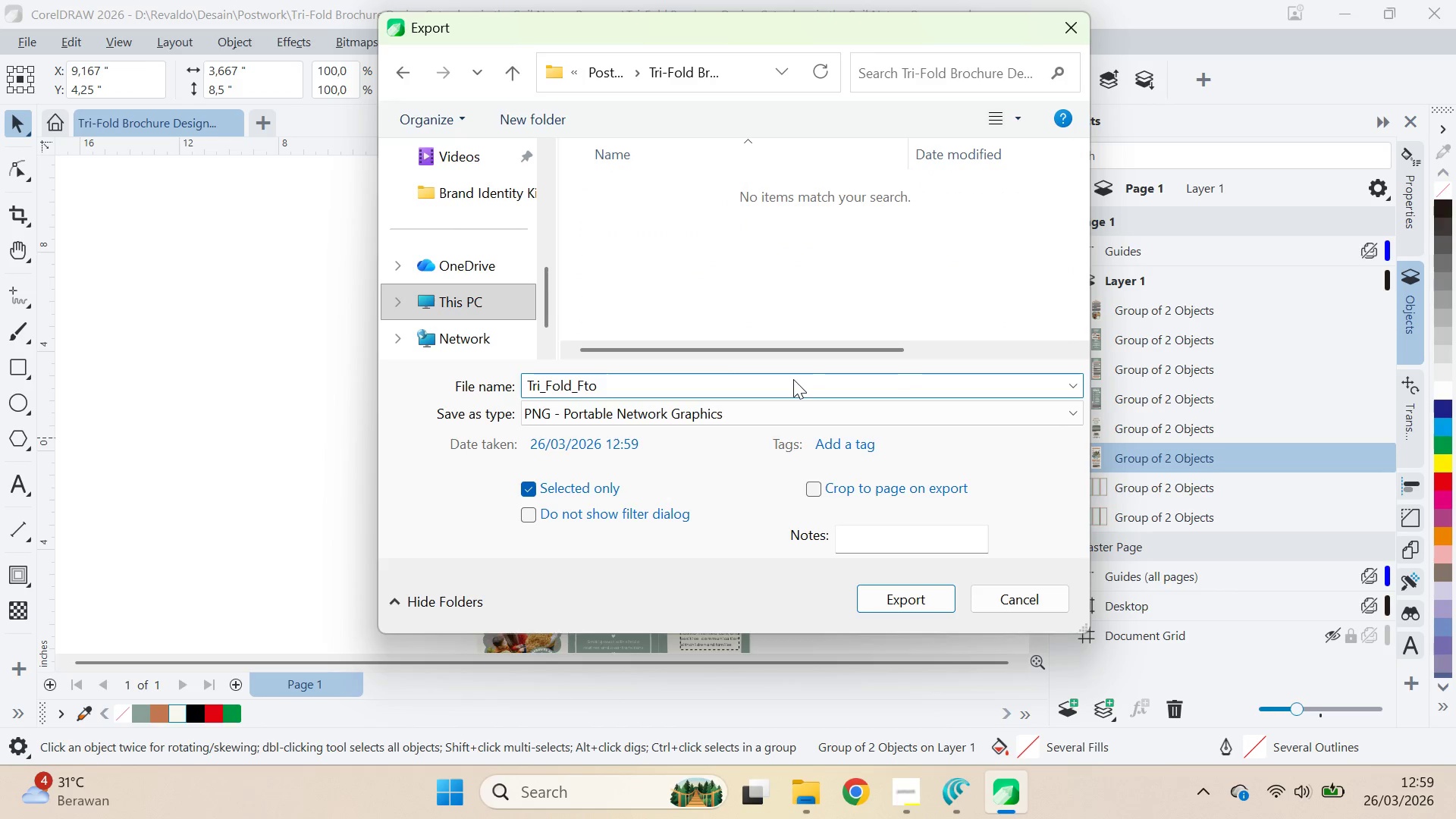 